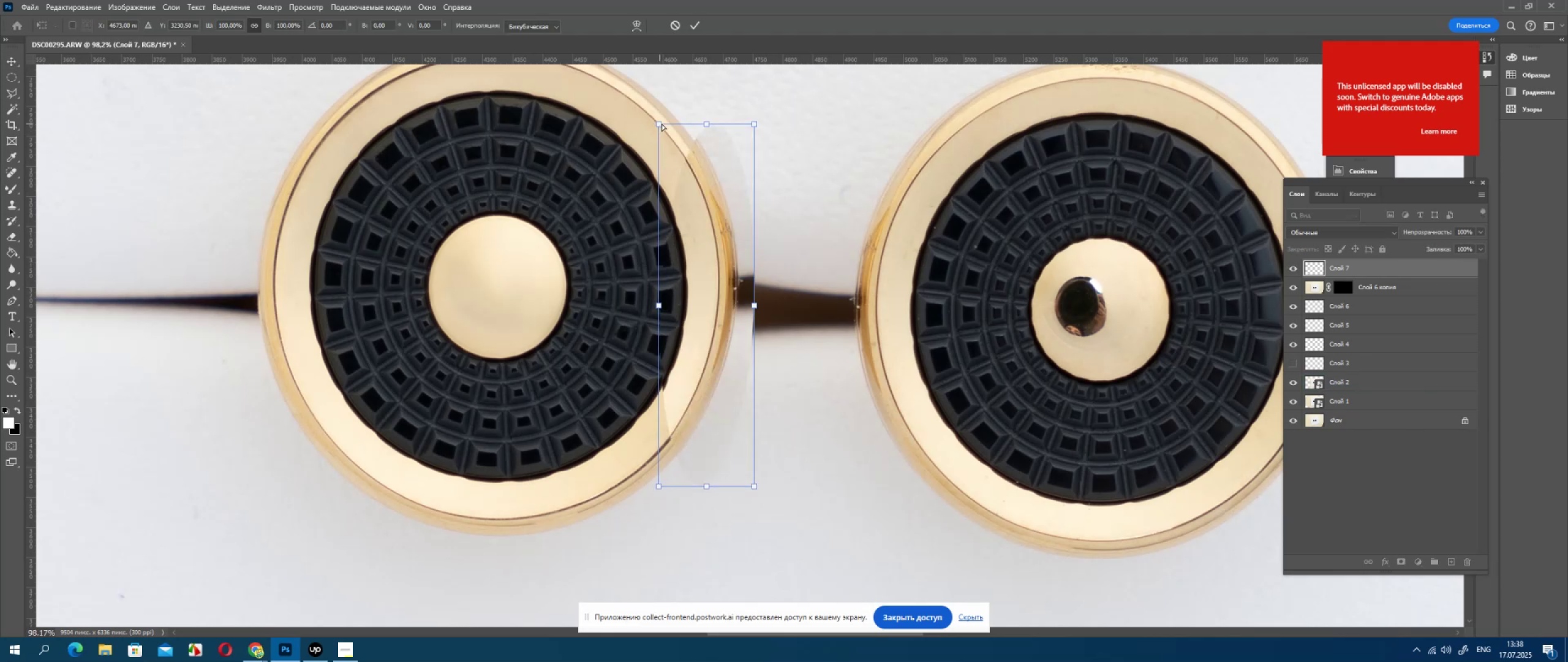 
hold_key(key=ControlLeft, duration=1.52)
 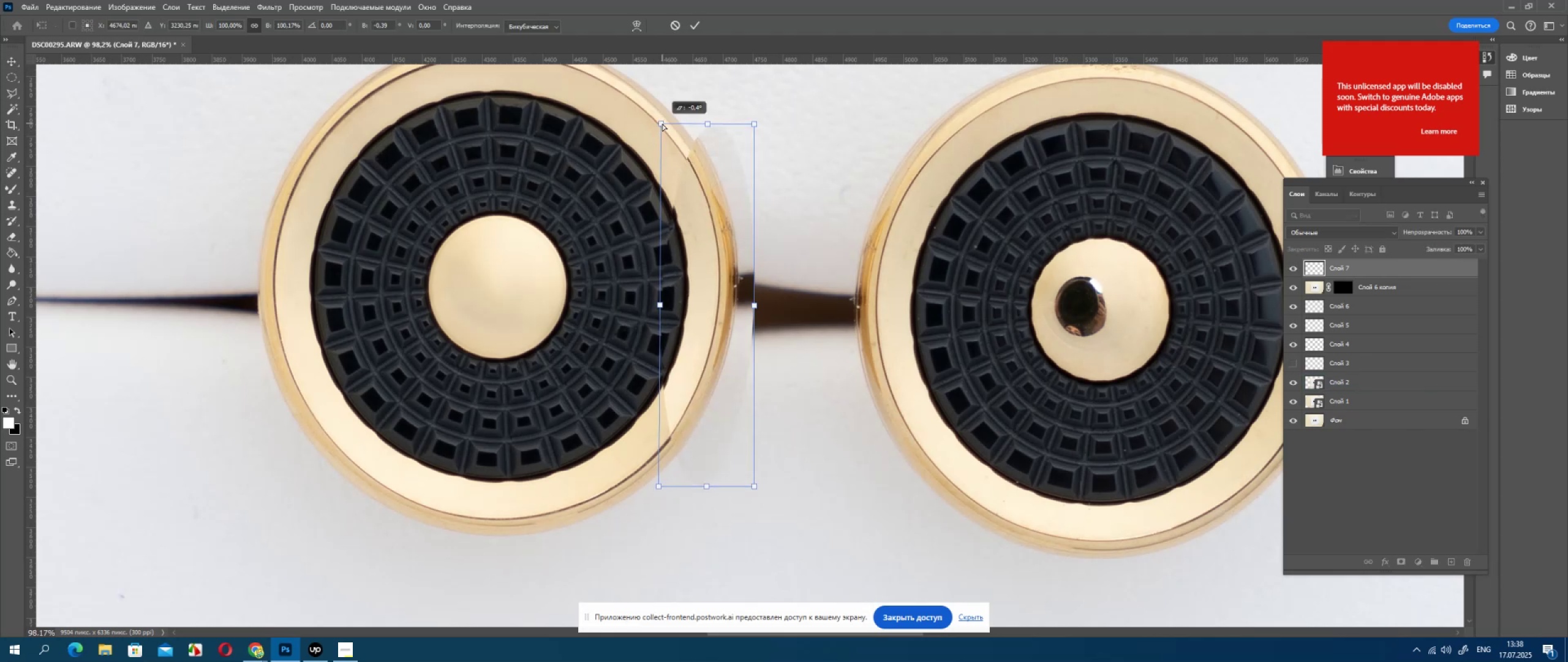 
hold_key(key=ControlLeft, duration=0.69)
 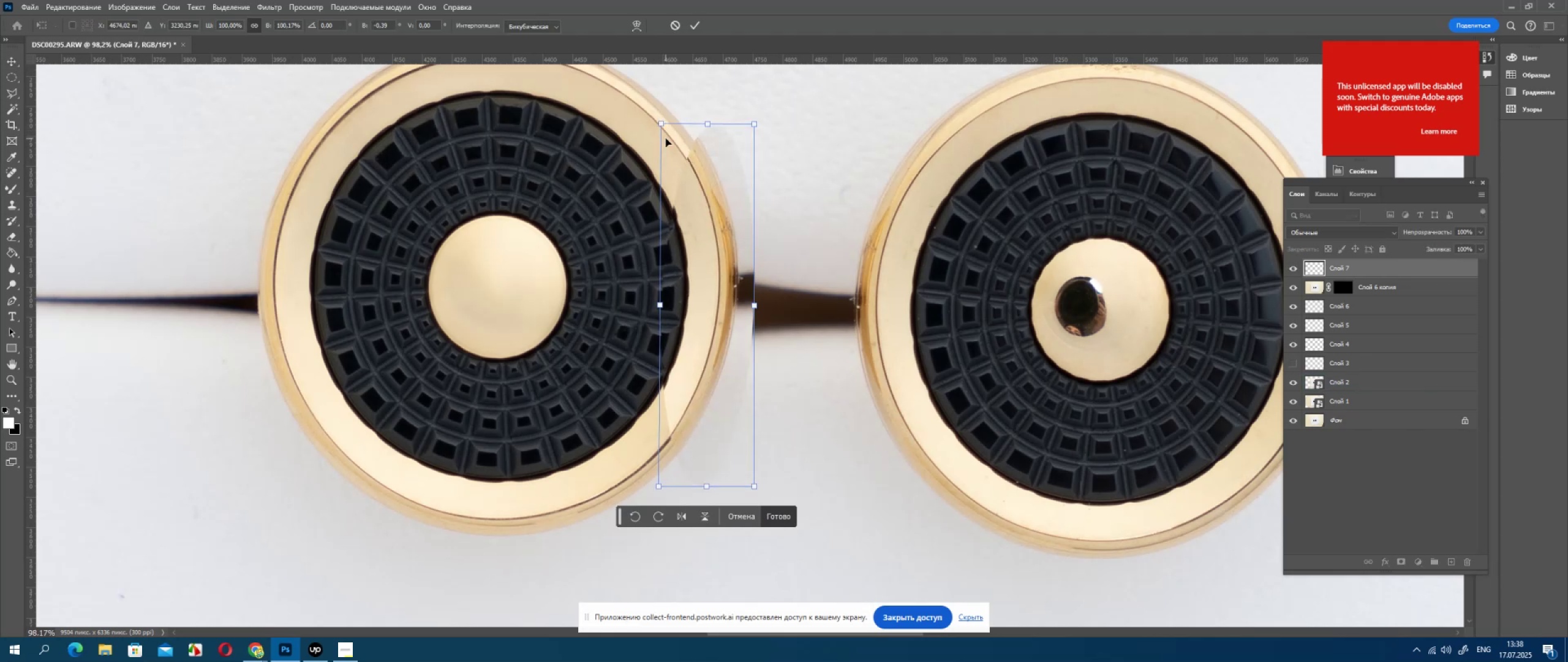 
key(ArrowLeft)
 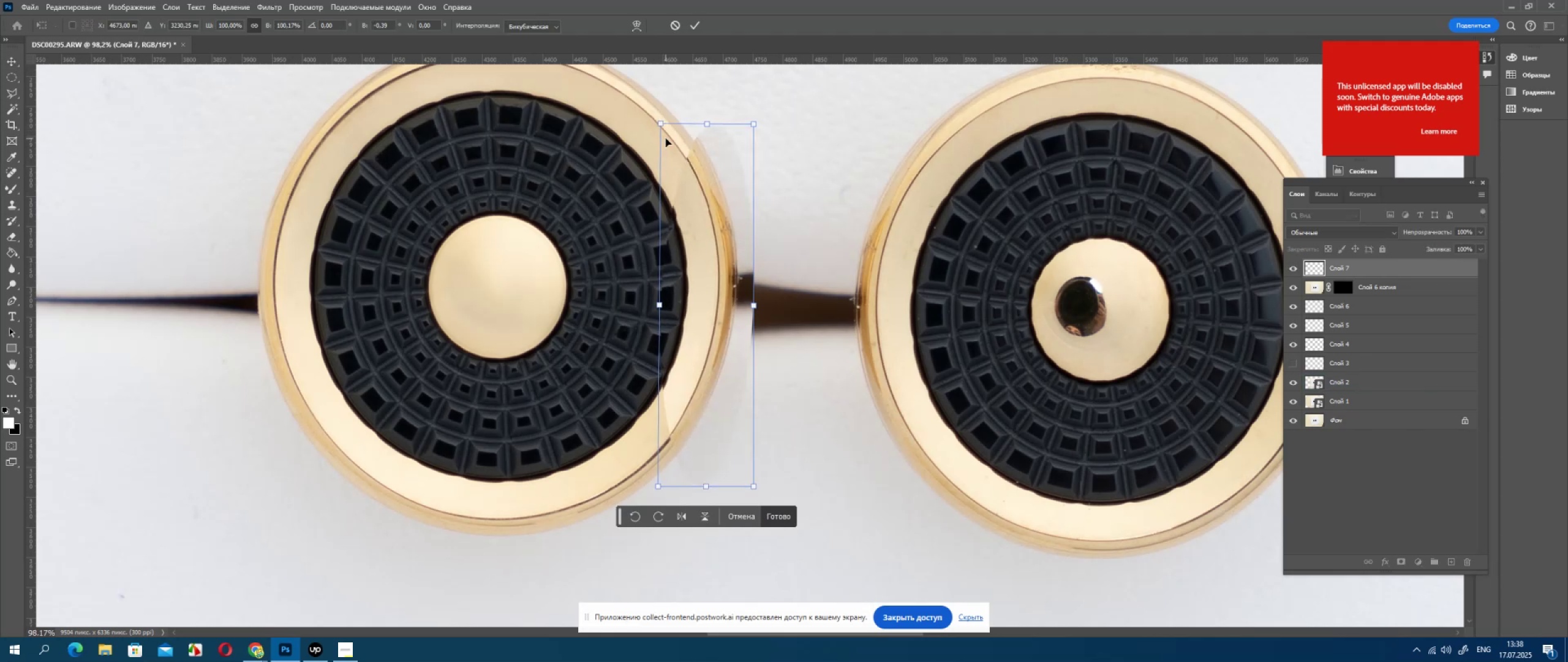 
key(ArrowLeft)
 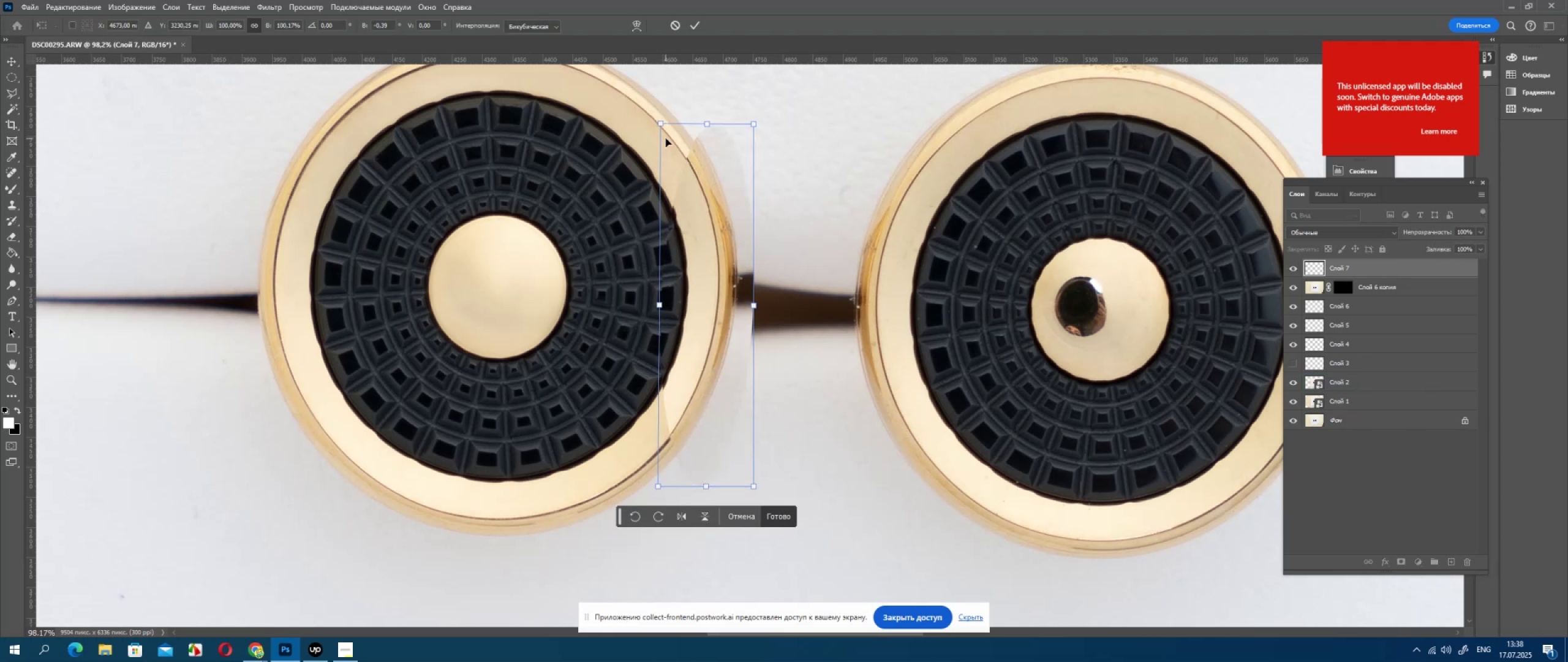 
key(ArrowDown)
 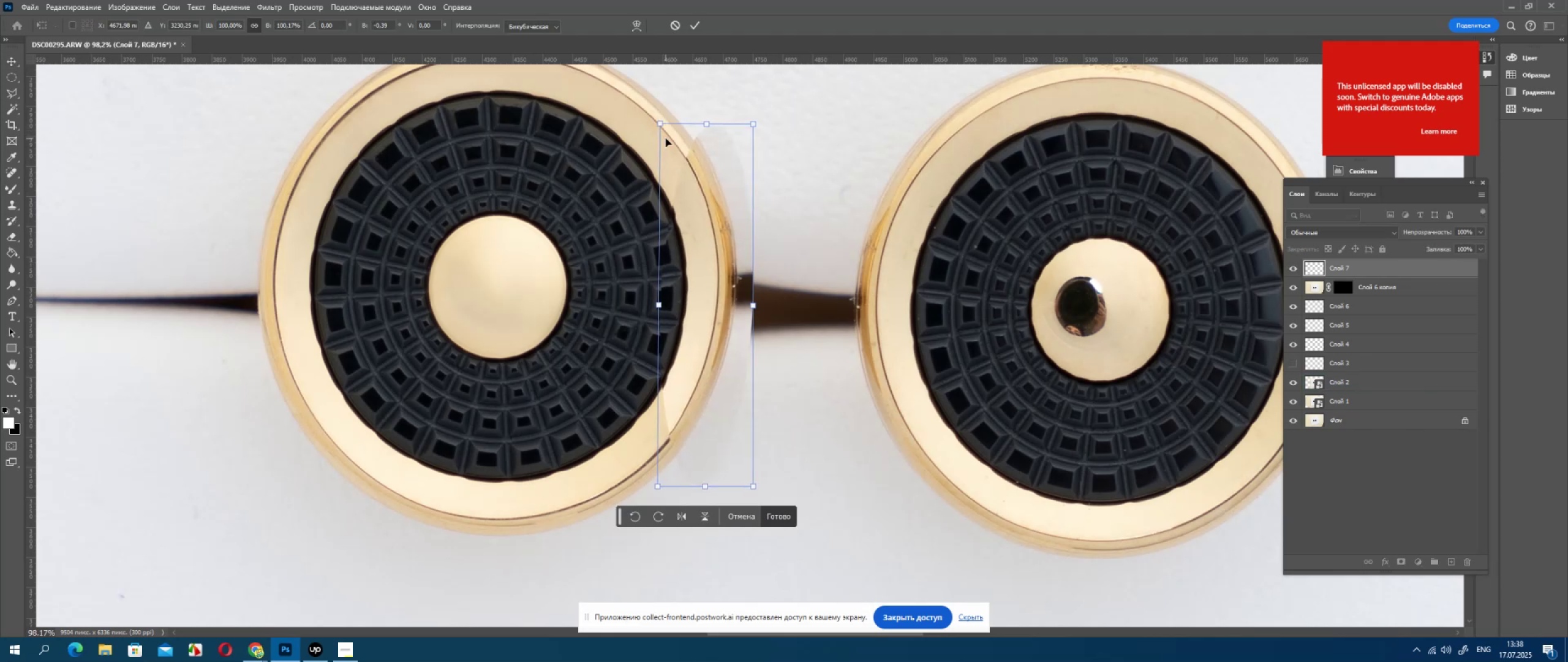 
key(ArrowDown)
 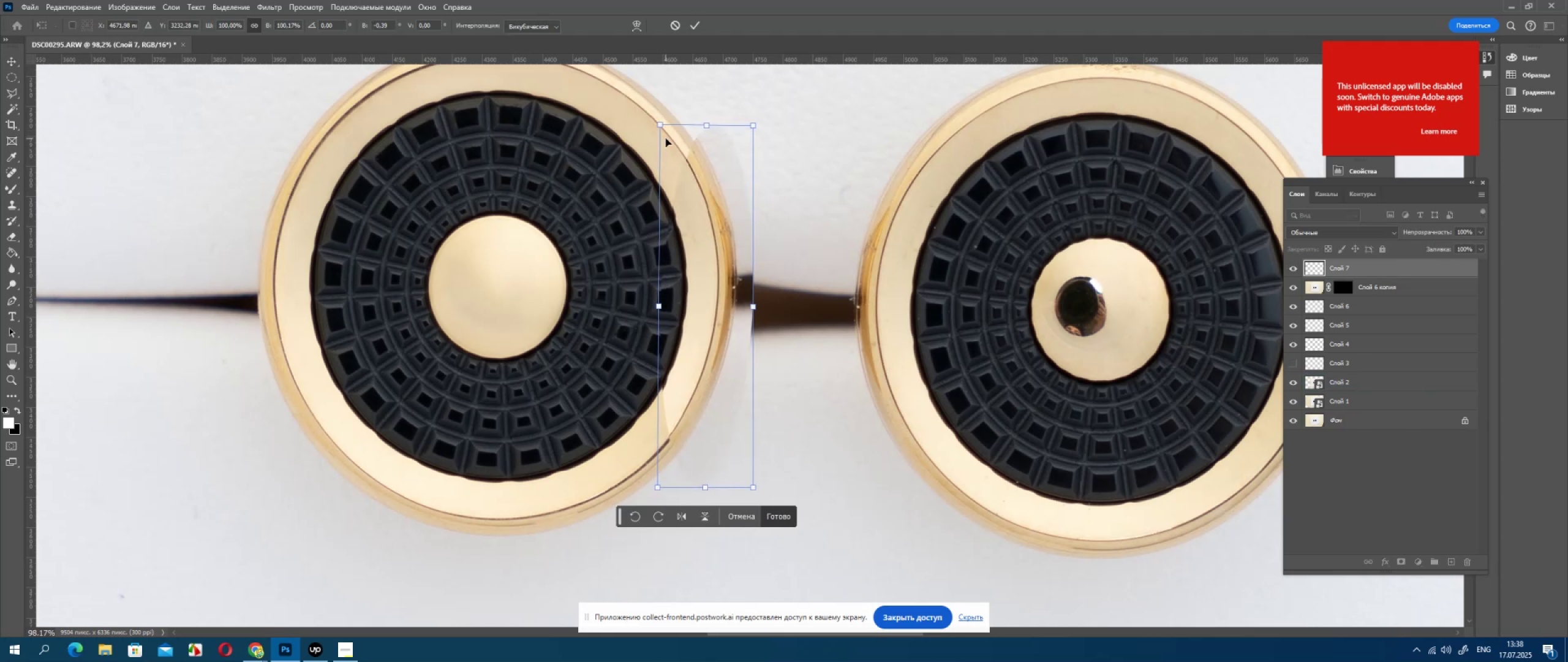 
key(ArrowDown)
 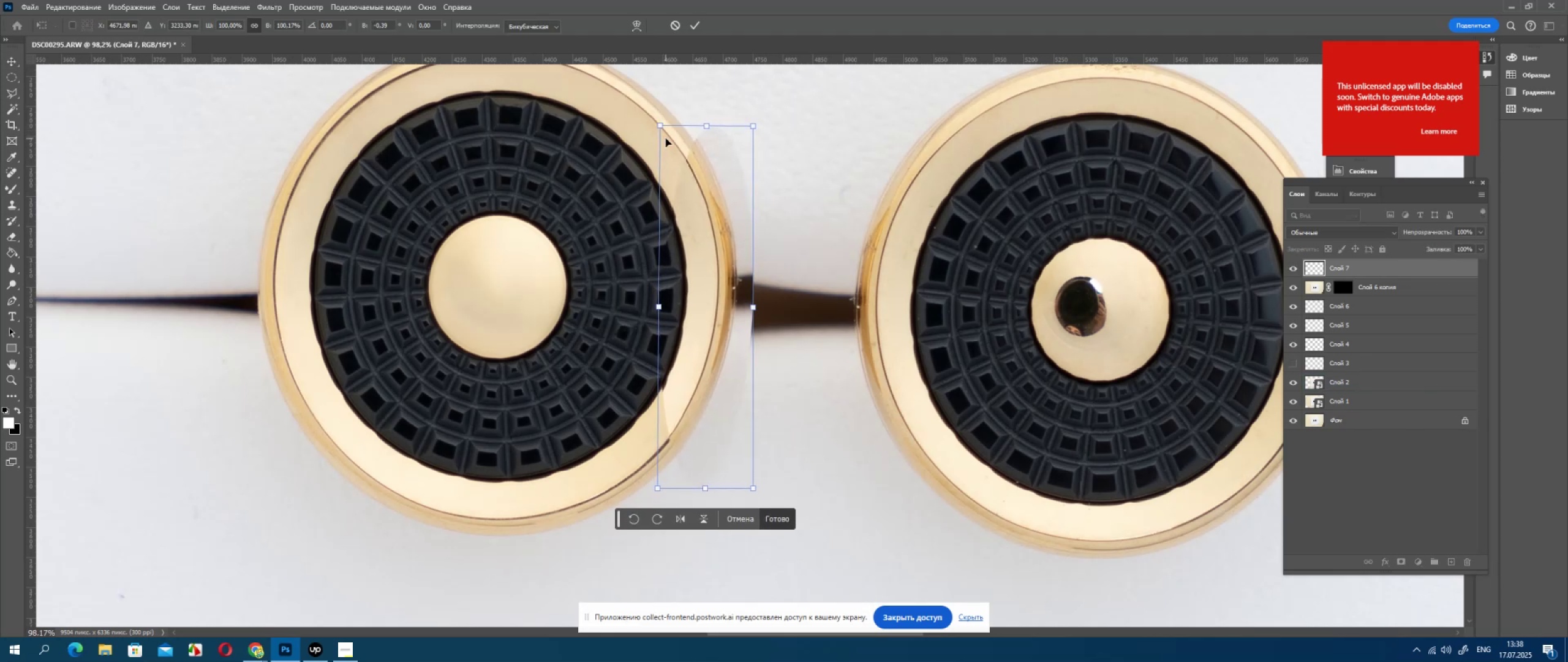 
key(ArrowDown)
 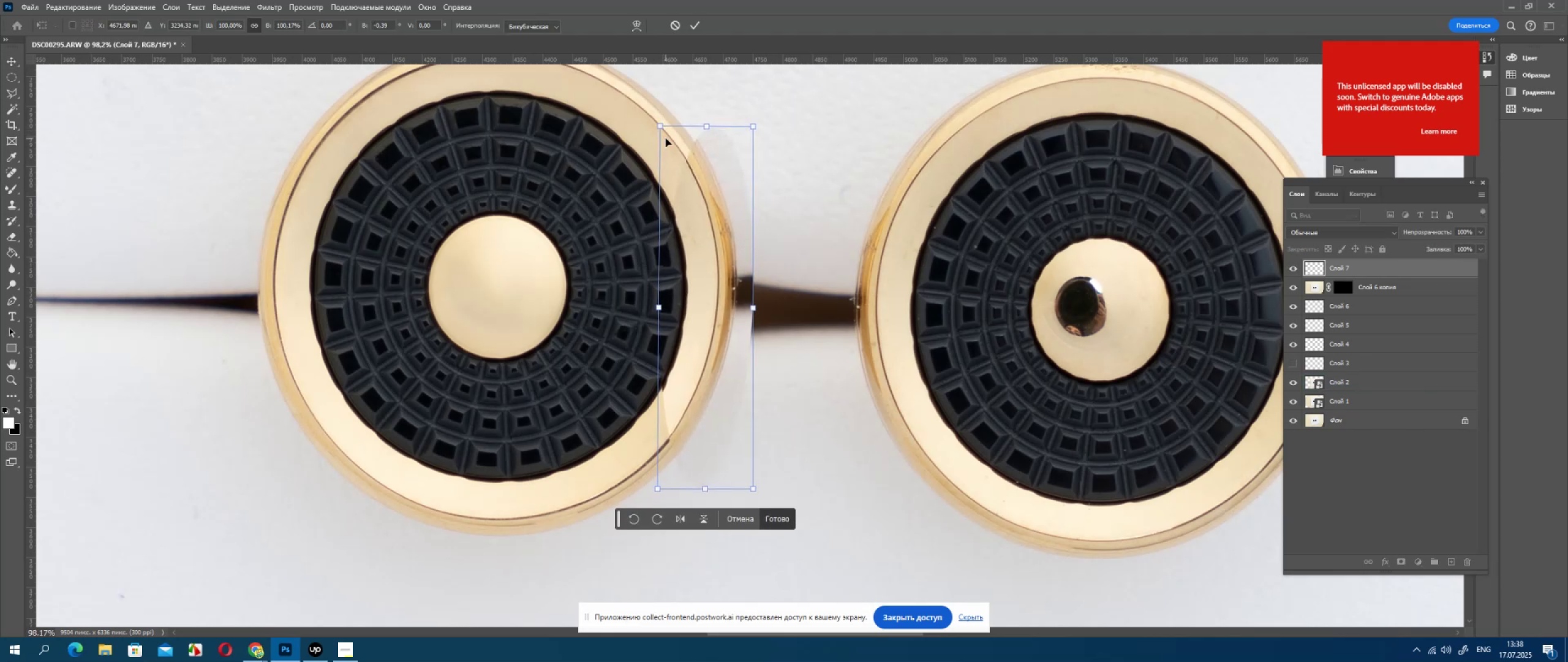 
key(ArrowDown)
 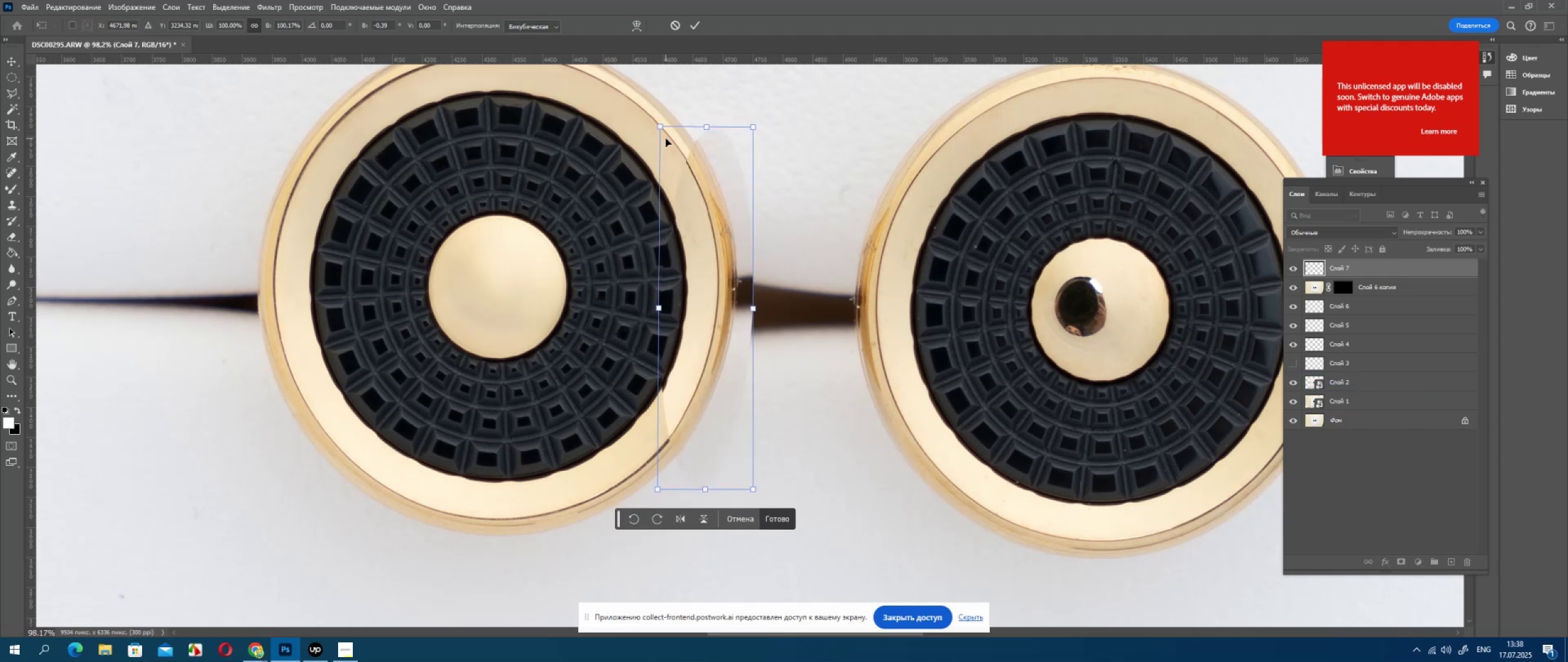 
key(ArrowDown)
 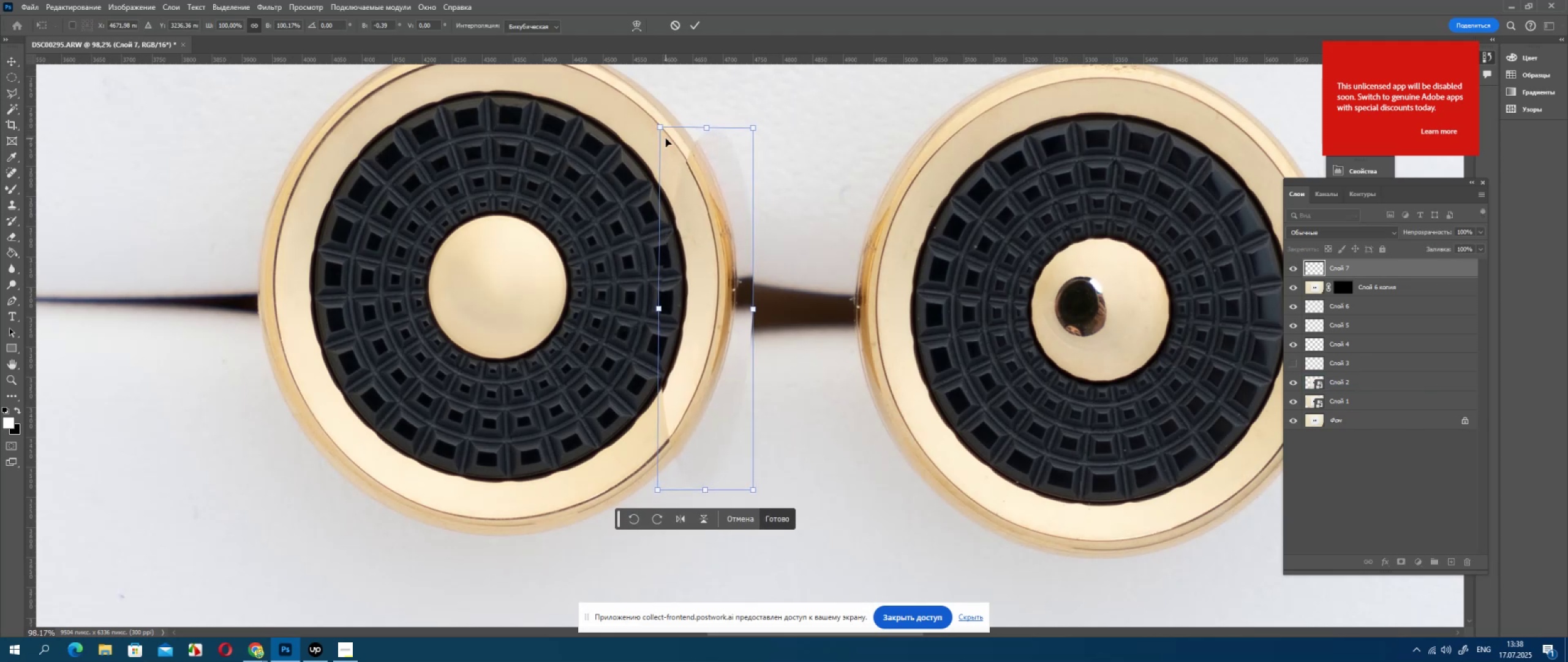 
key(ArrowDown)
 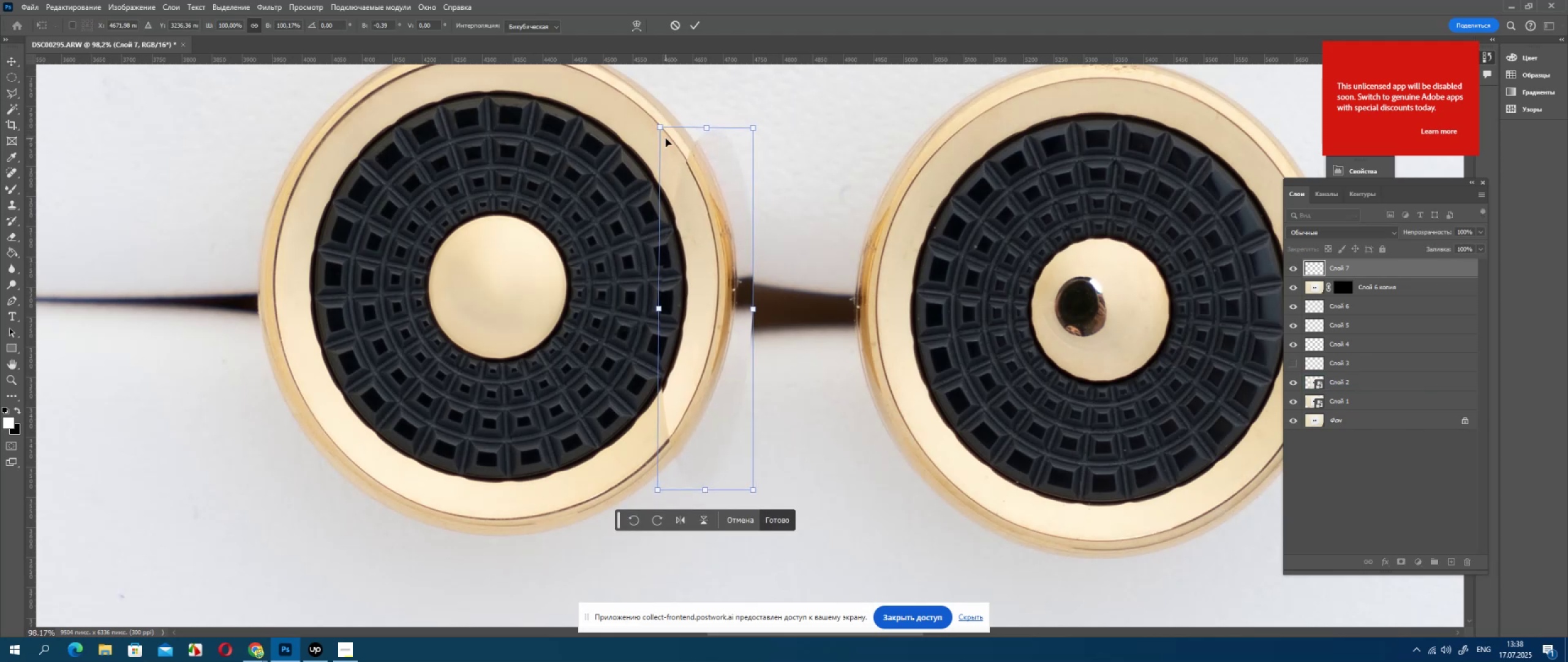 
key(ArrowRight)
 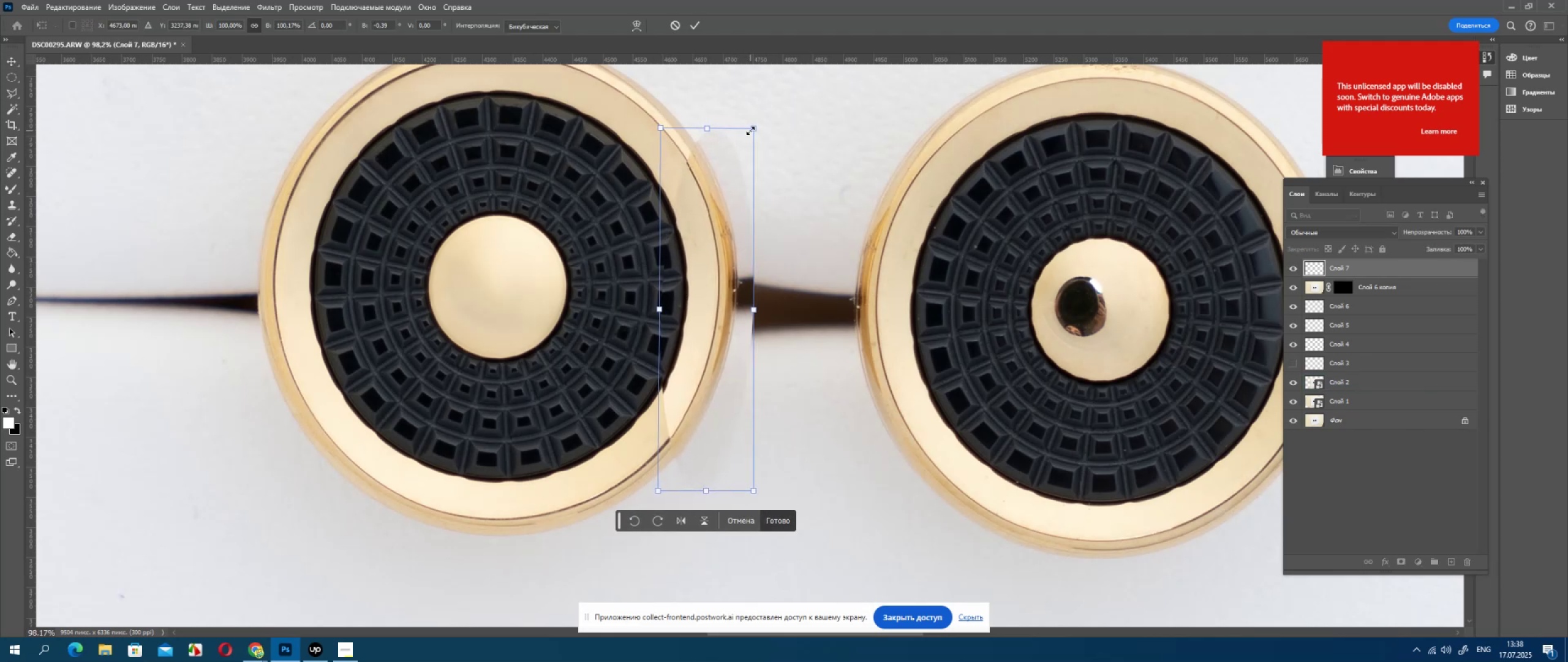 
hold_key(key=ControlLeft, duration=1.52)
left_click_drag(start_coordinate=[754, 127], to_coordinate=[752, 131])
 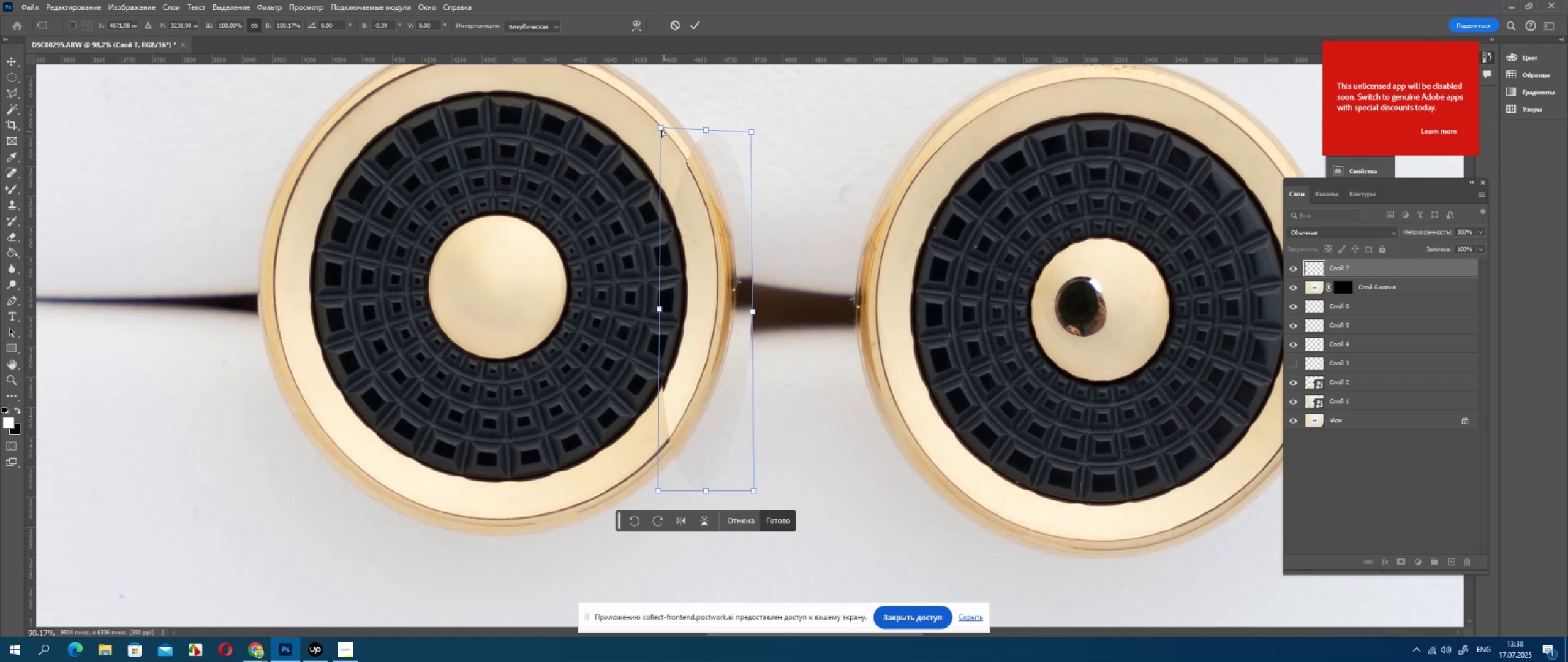 
key(Control+ControlLeft)
 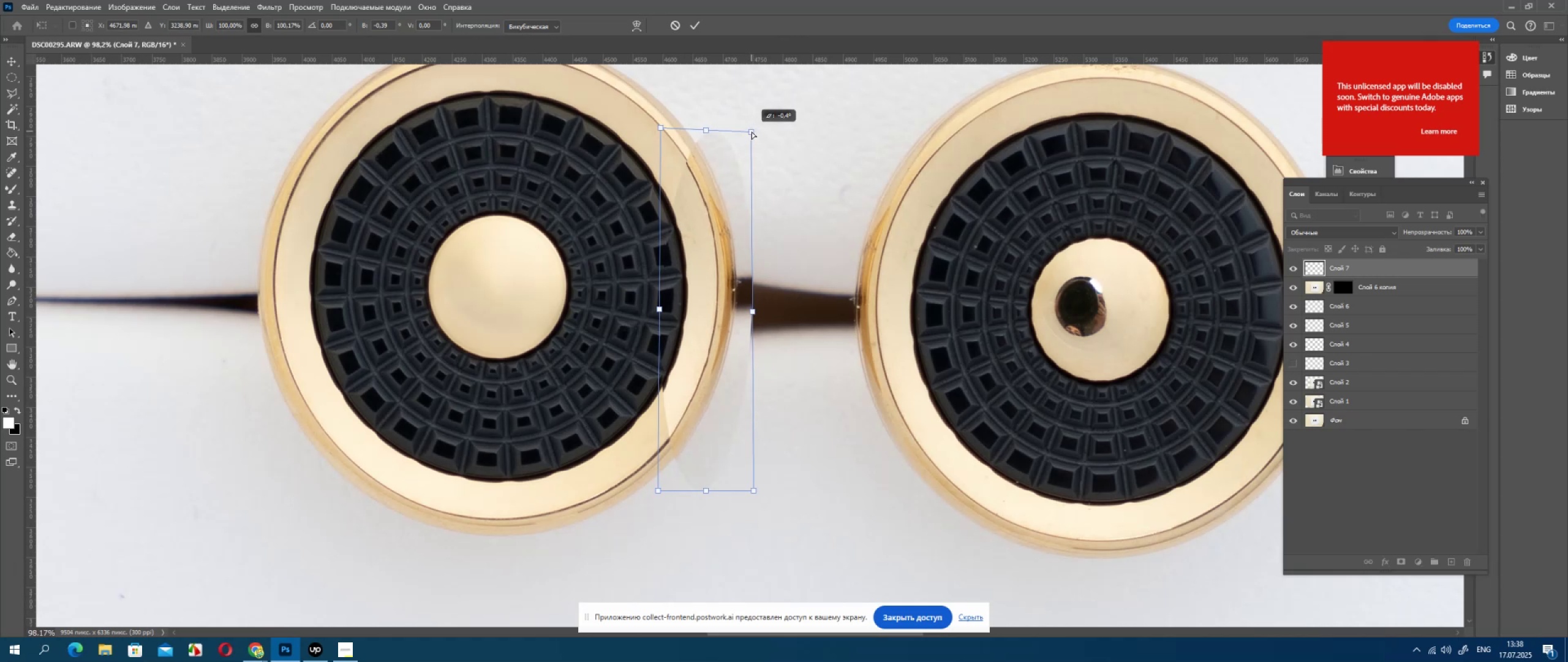 
key(Control+ControlLeft)
 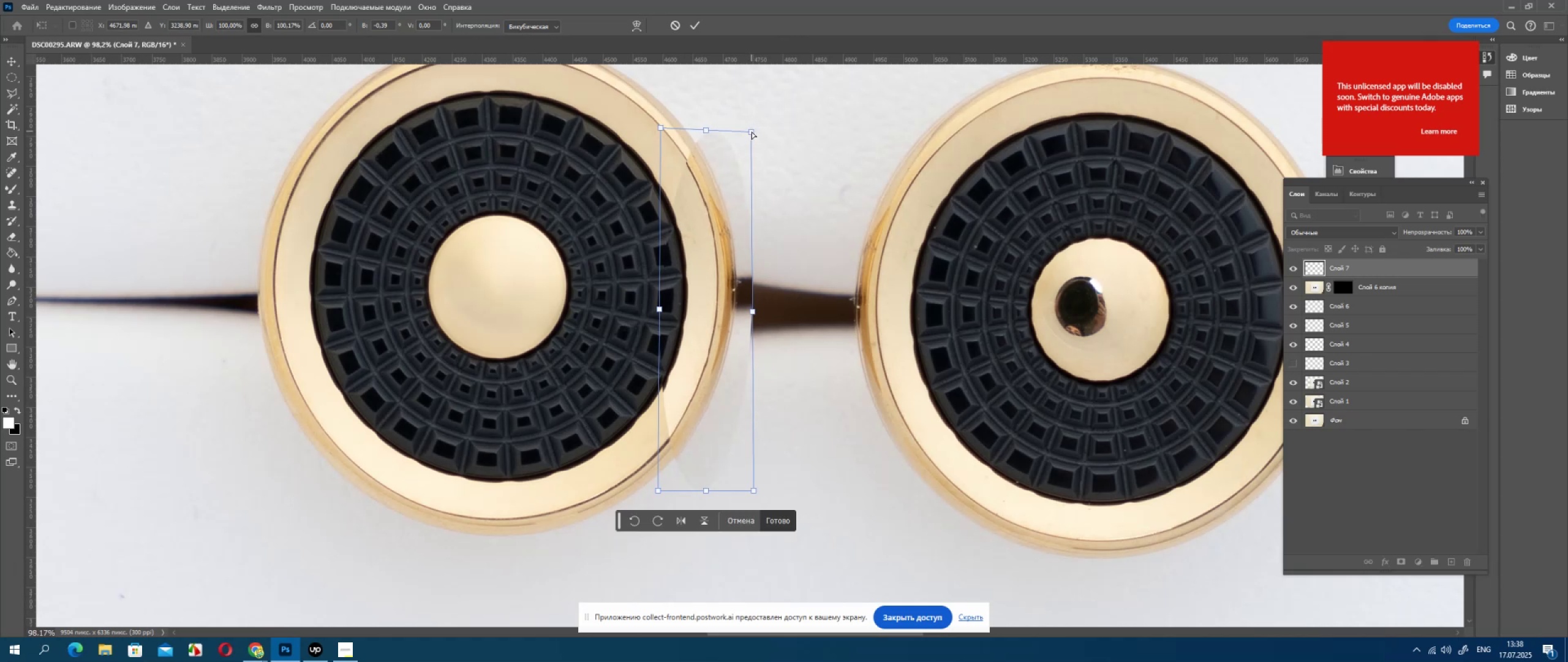 
key(Control+ControlLeft)
 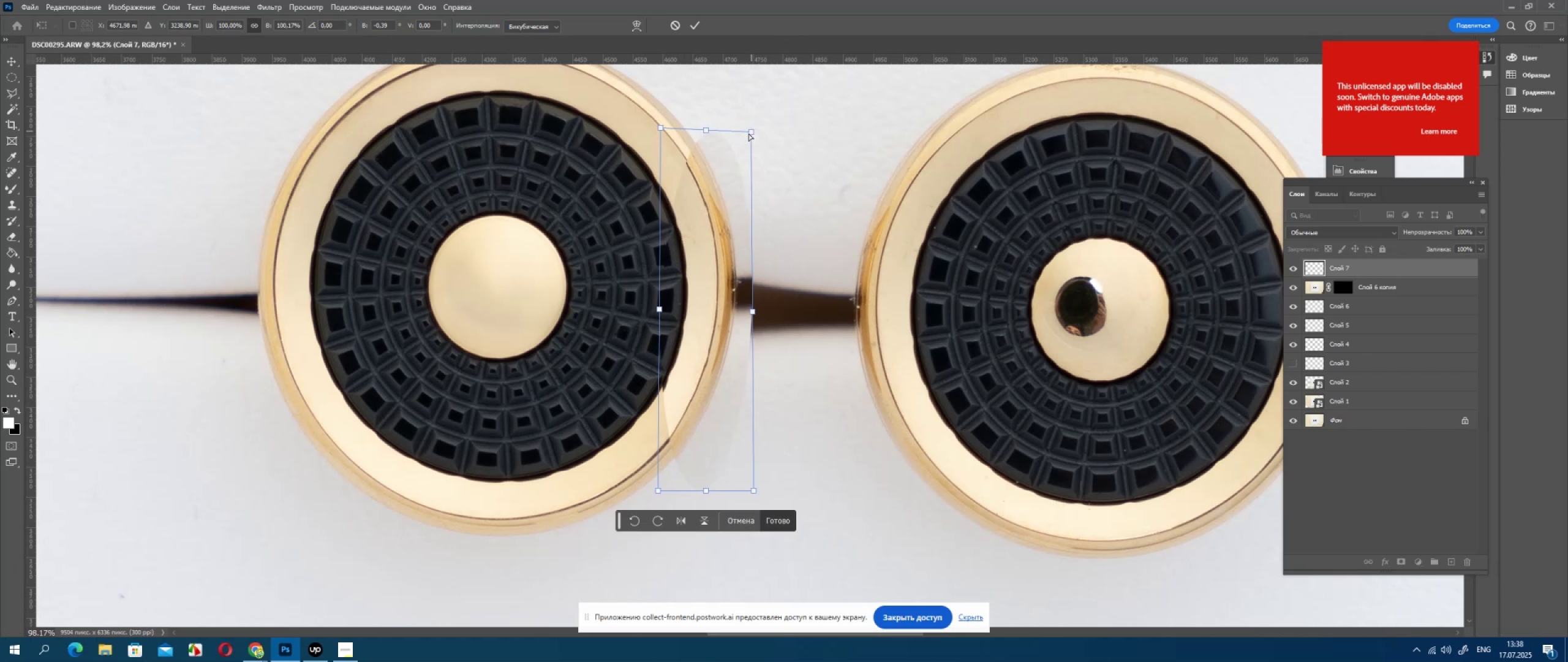 
key(Control+ControlLeft)
 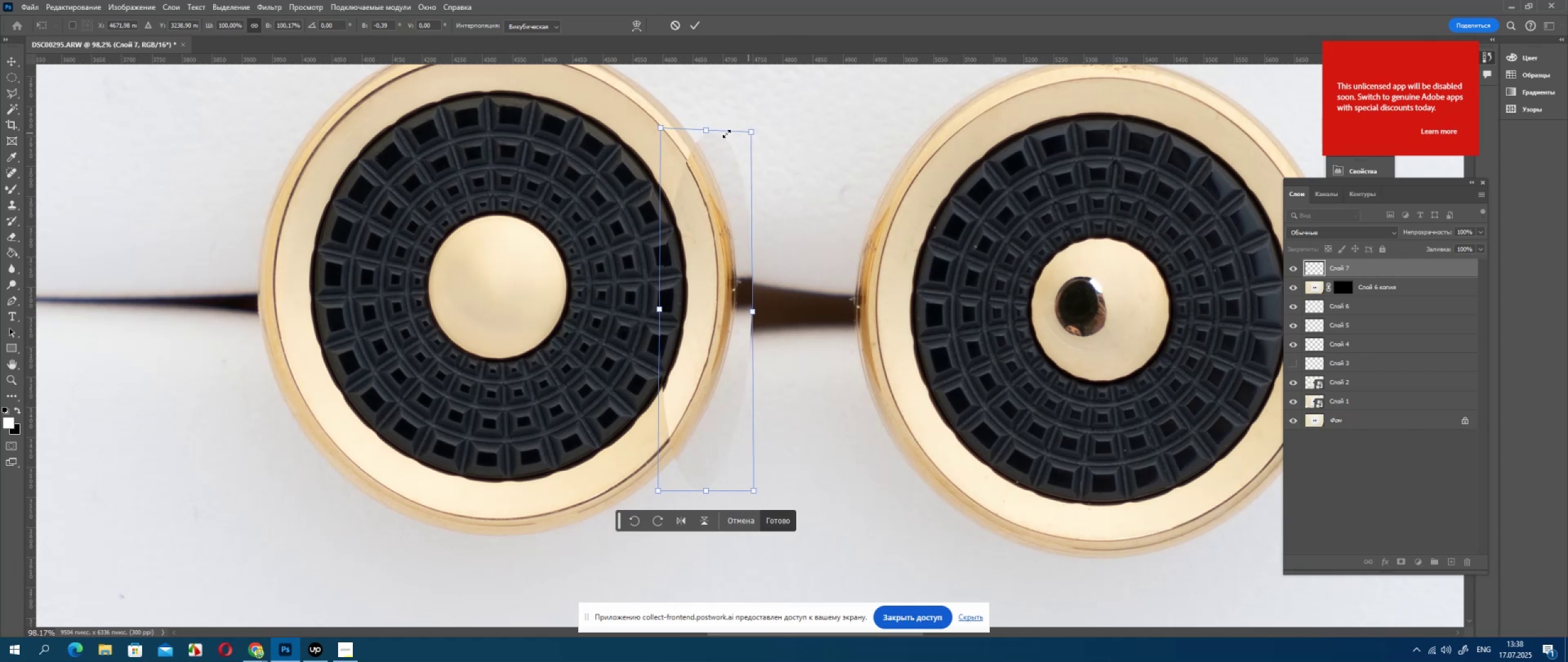 
key(Control+ControlLeft)
 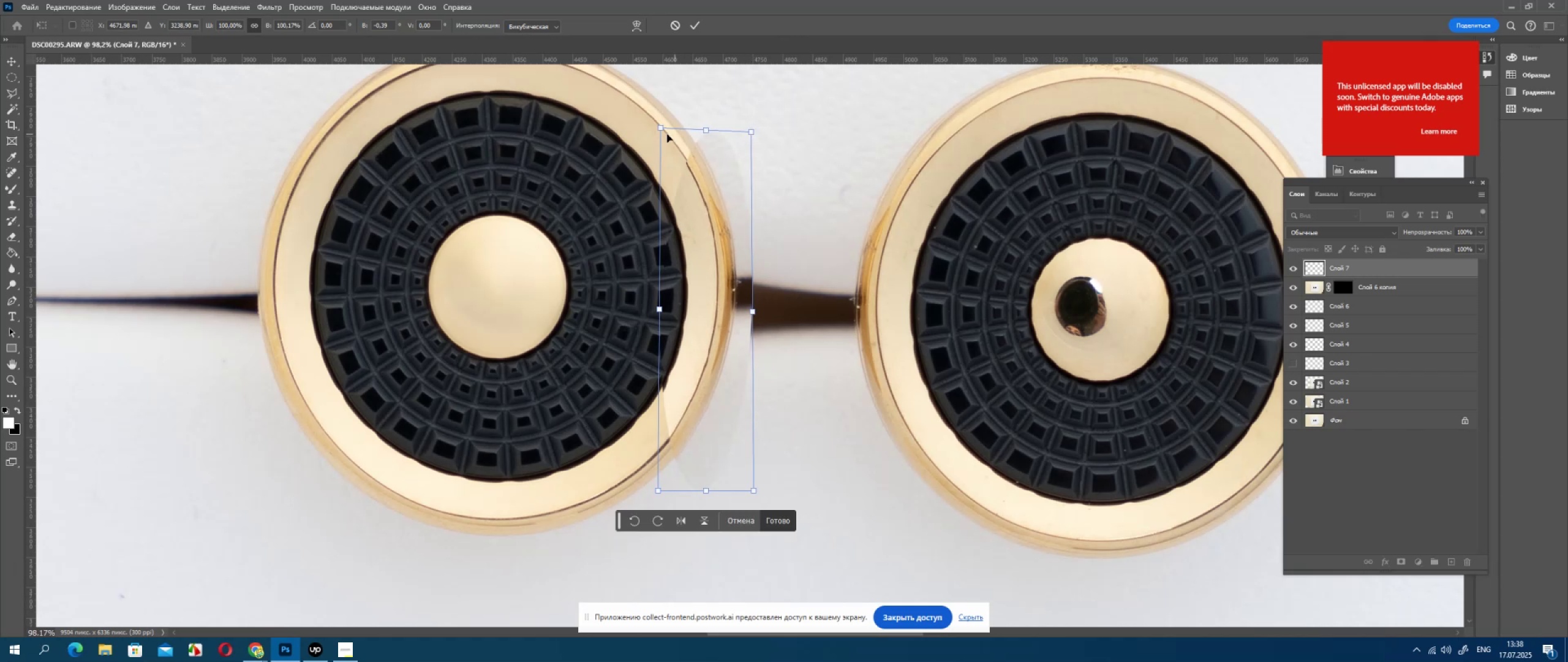 
hold_key(key=ControlLeft, duration=1.5)
left_click_drag(start_coordinate=[661, 128], to_coordinate=[664, 129])
 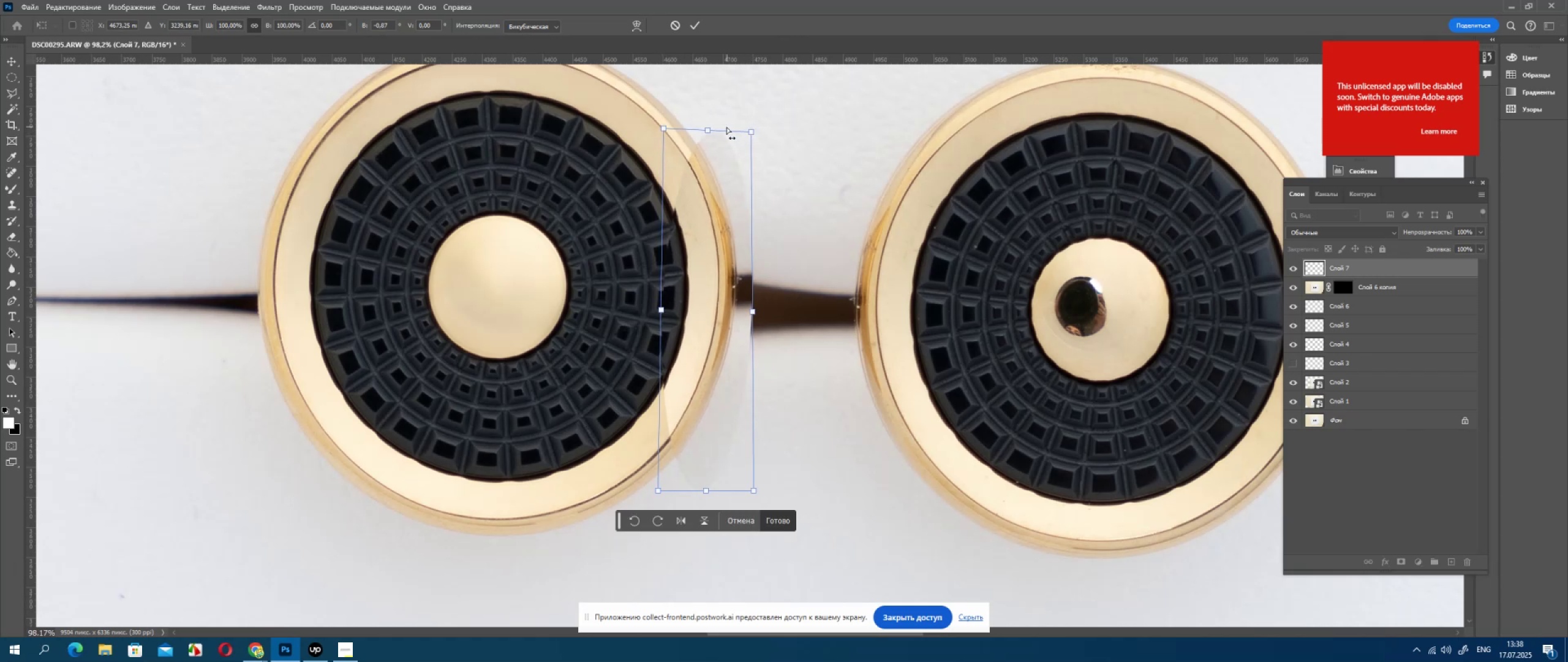 
key(Control+ControlLeft)
 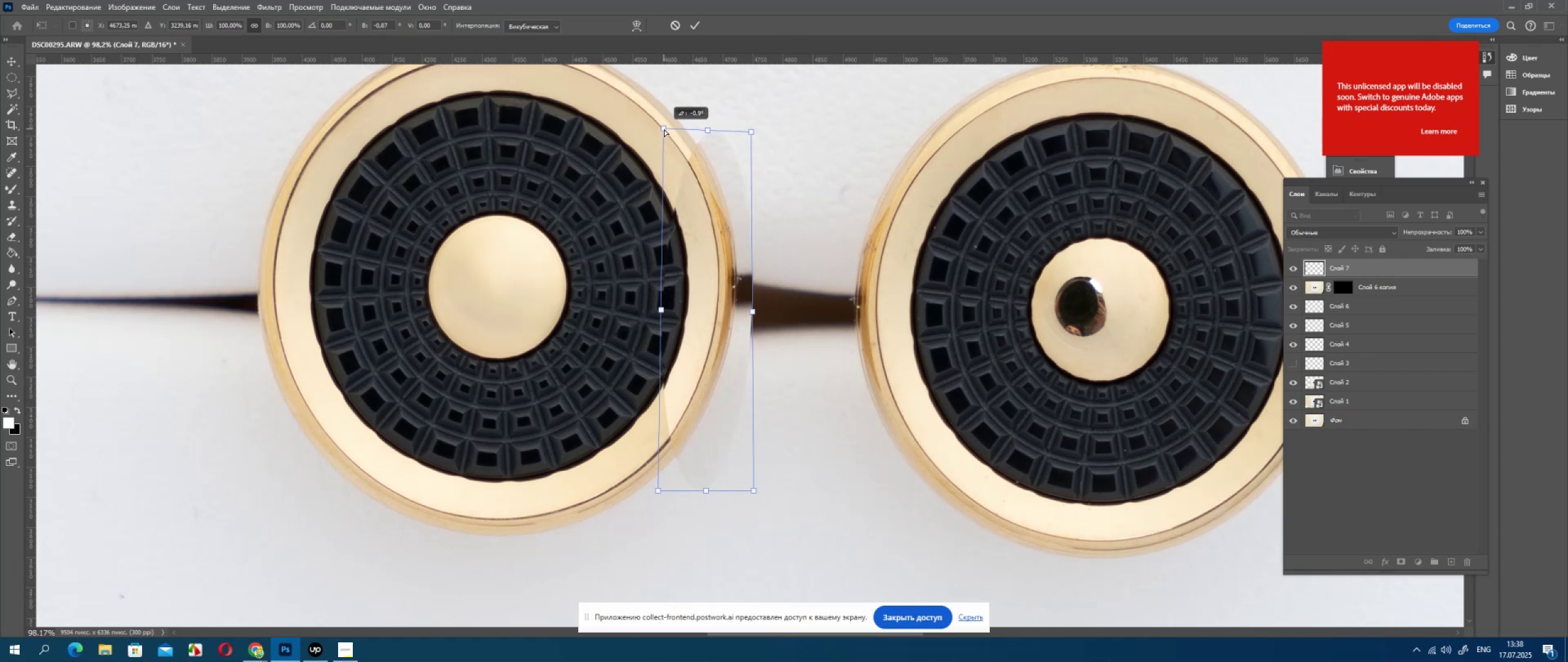 
key(Control+ControlLeft)
 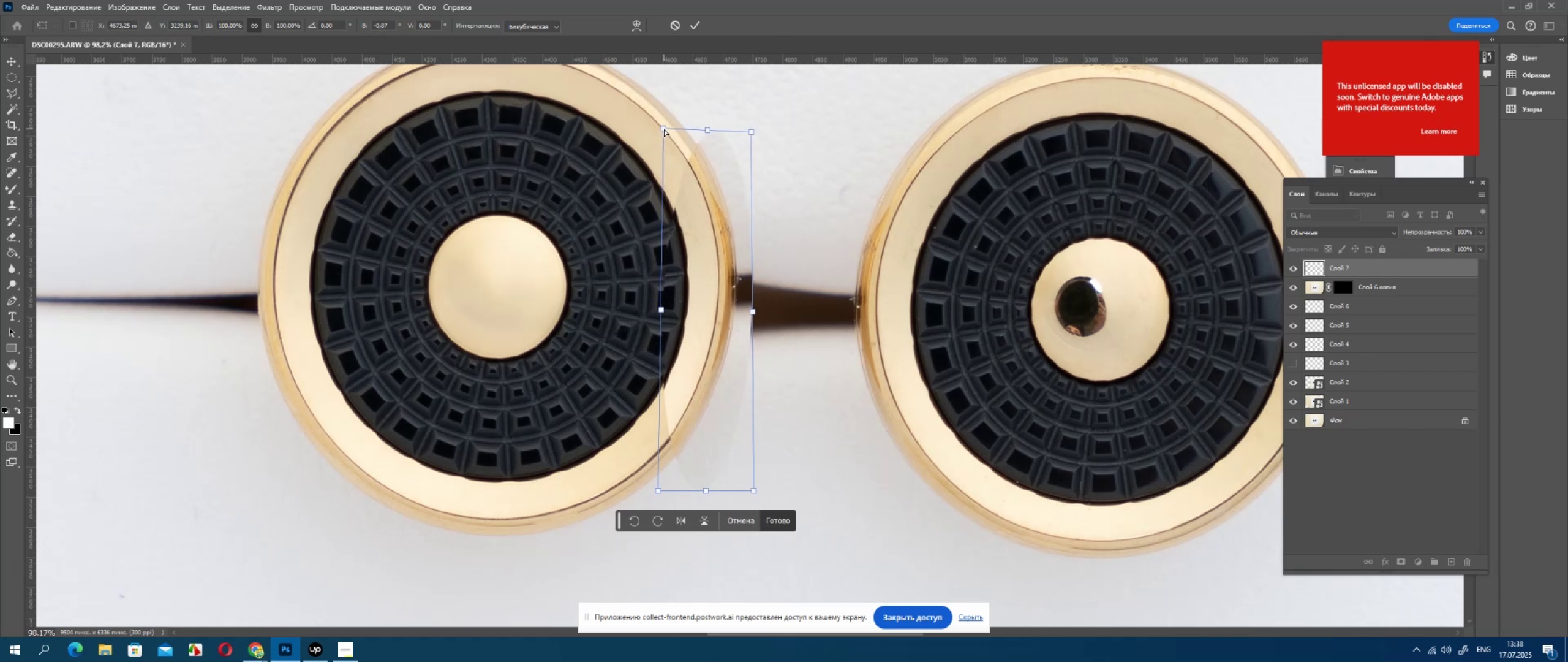 
key(Control+ControlLeft)
 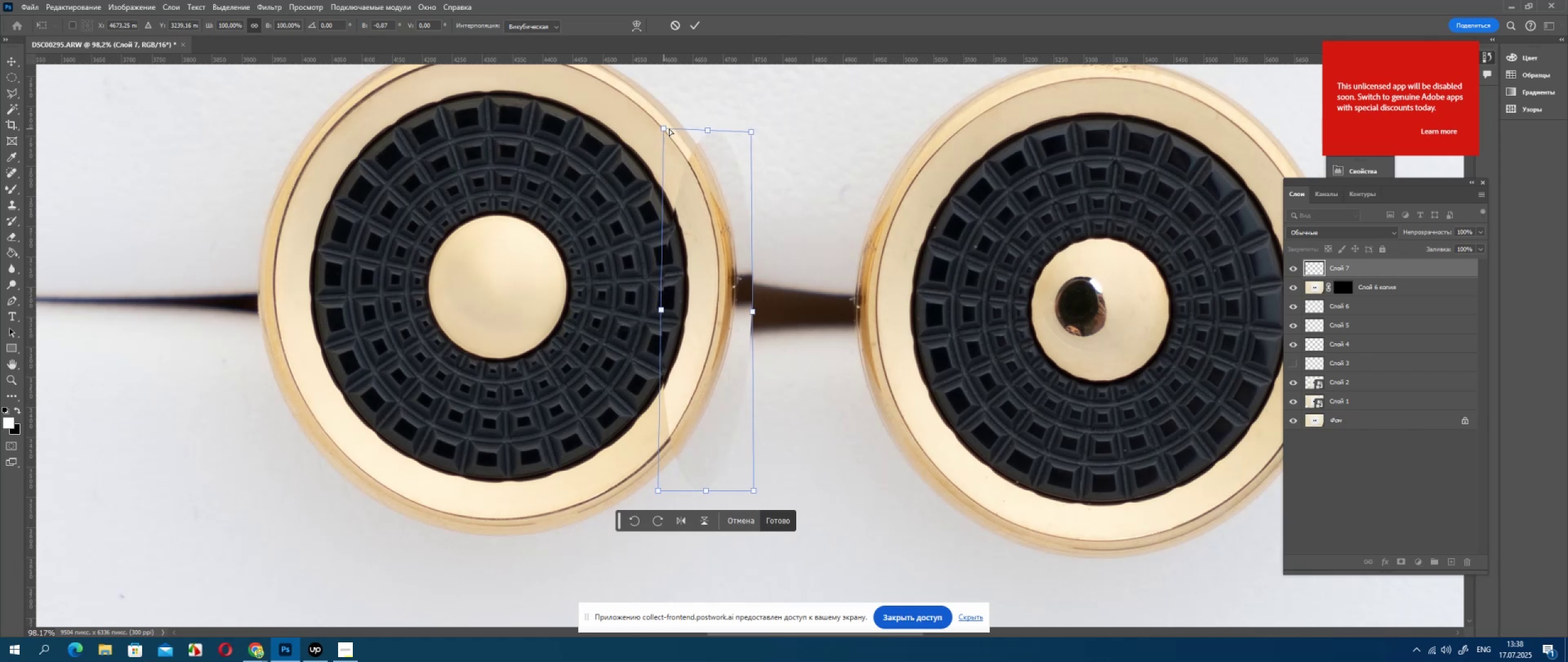 
key(Control+ControlLeft)
 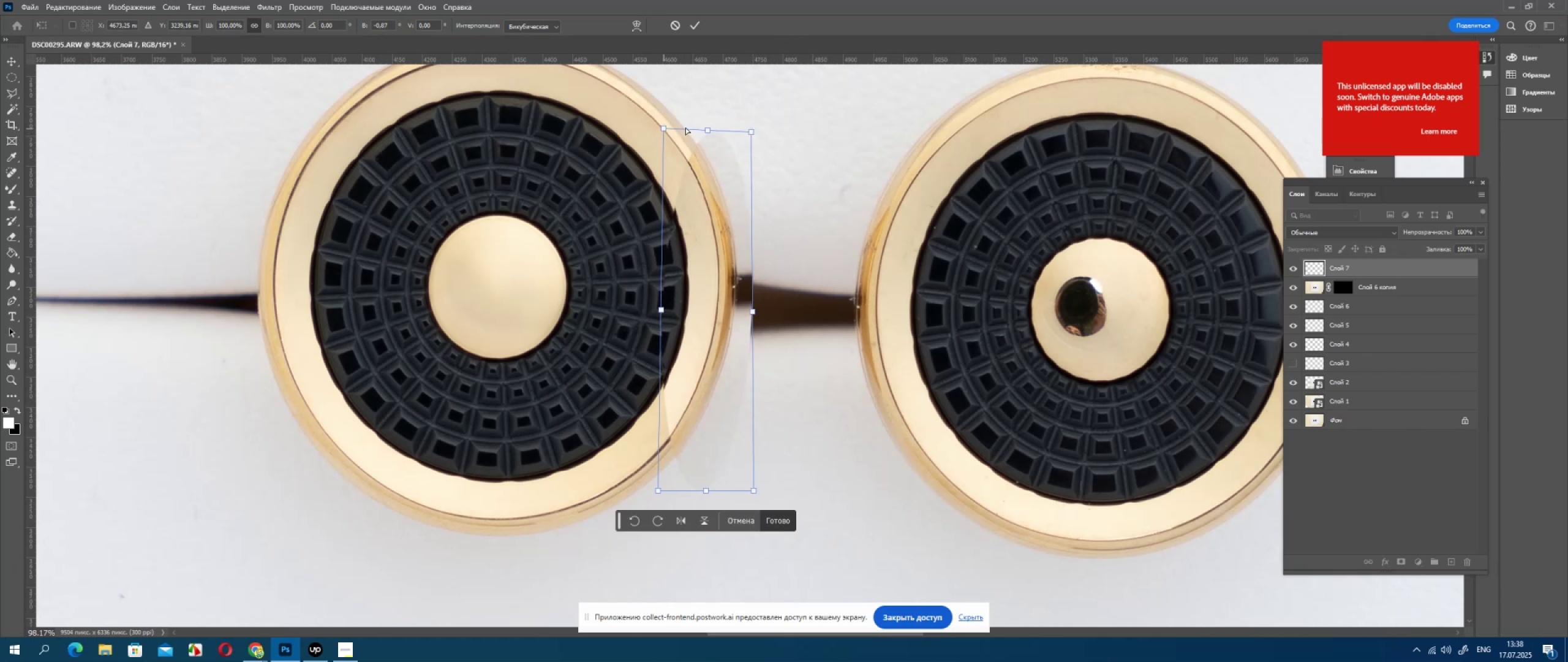 
key(Control+ControlLeft)
 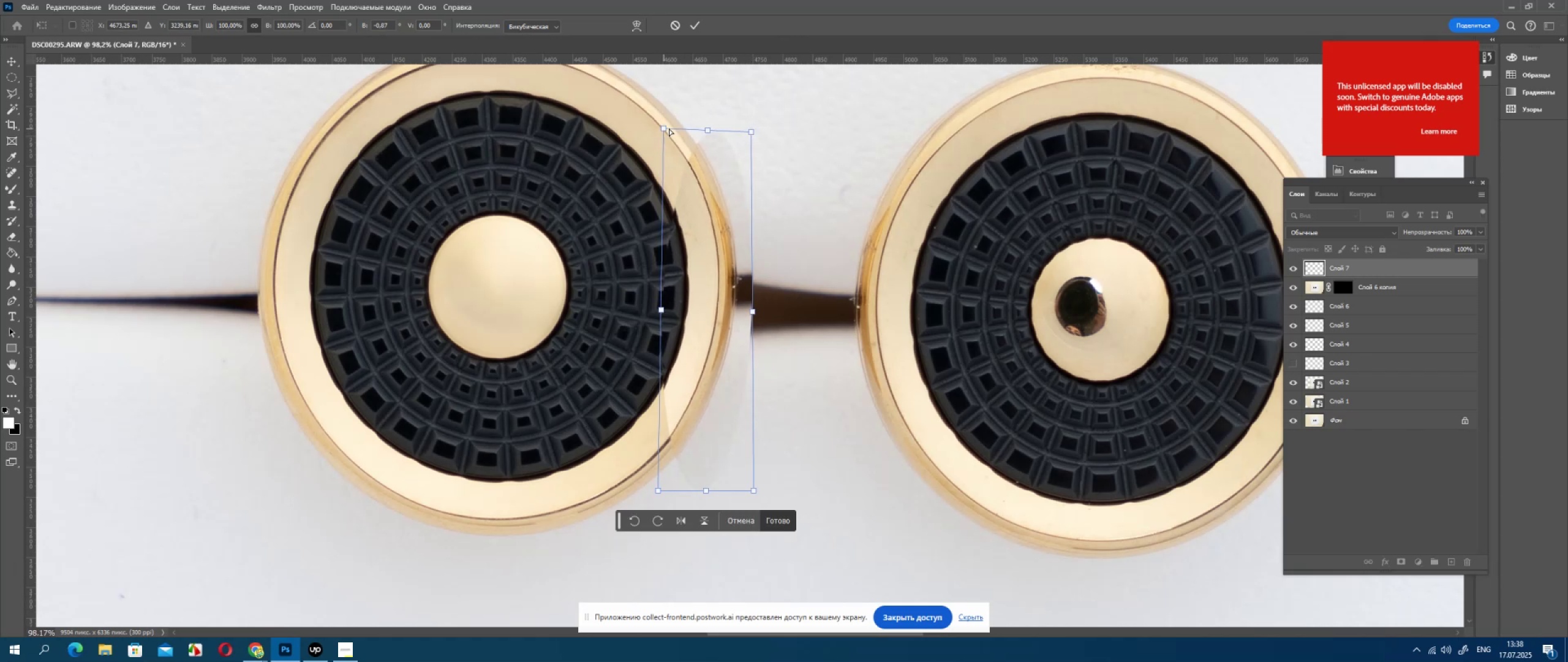 
key(Control+ControlLeft)
 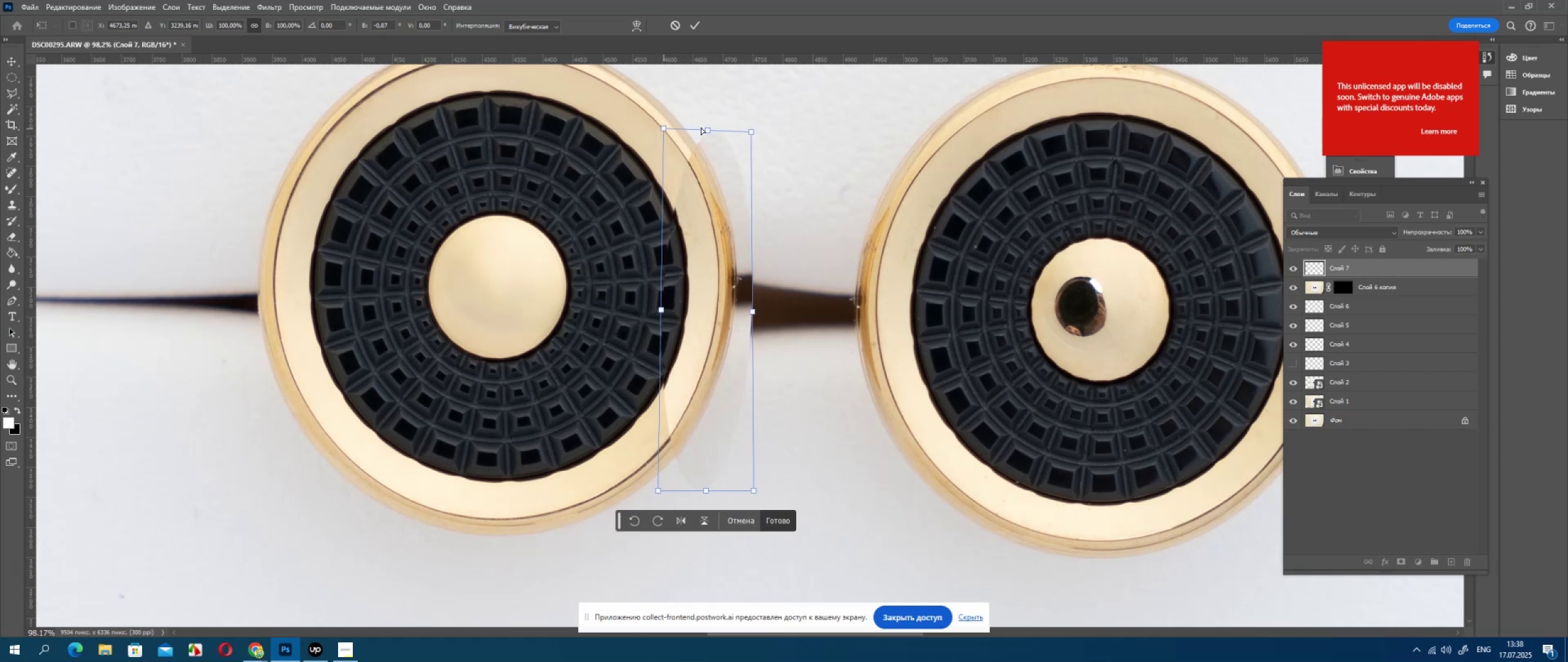 
hold_key(key=ControlLeft, duration=1.52)
left_click_drag(start_coordinate=[707, 130], to_coordinate=[704, 131])
 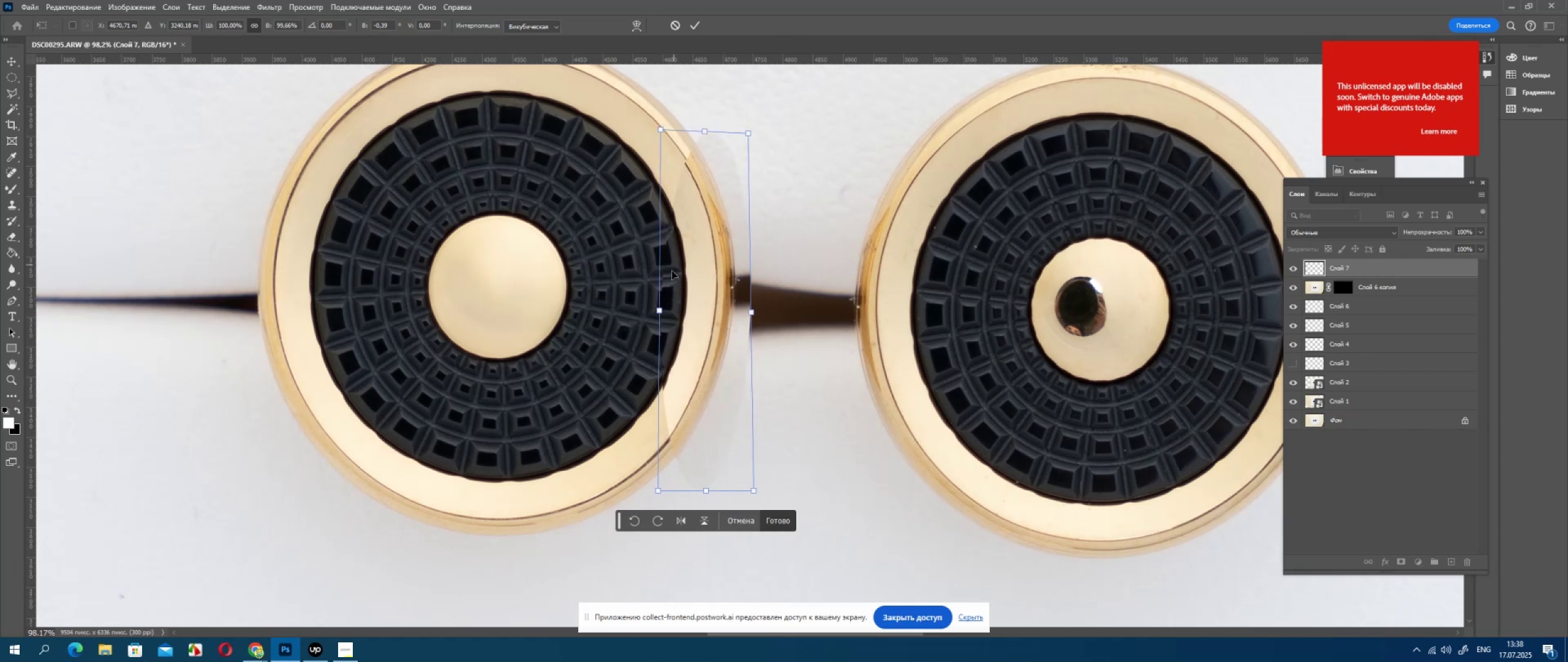 
key(Control+ControlLeft)
 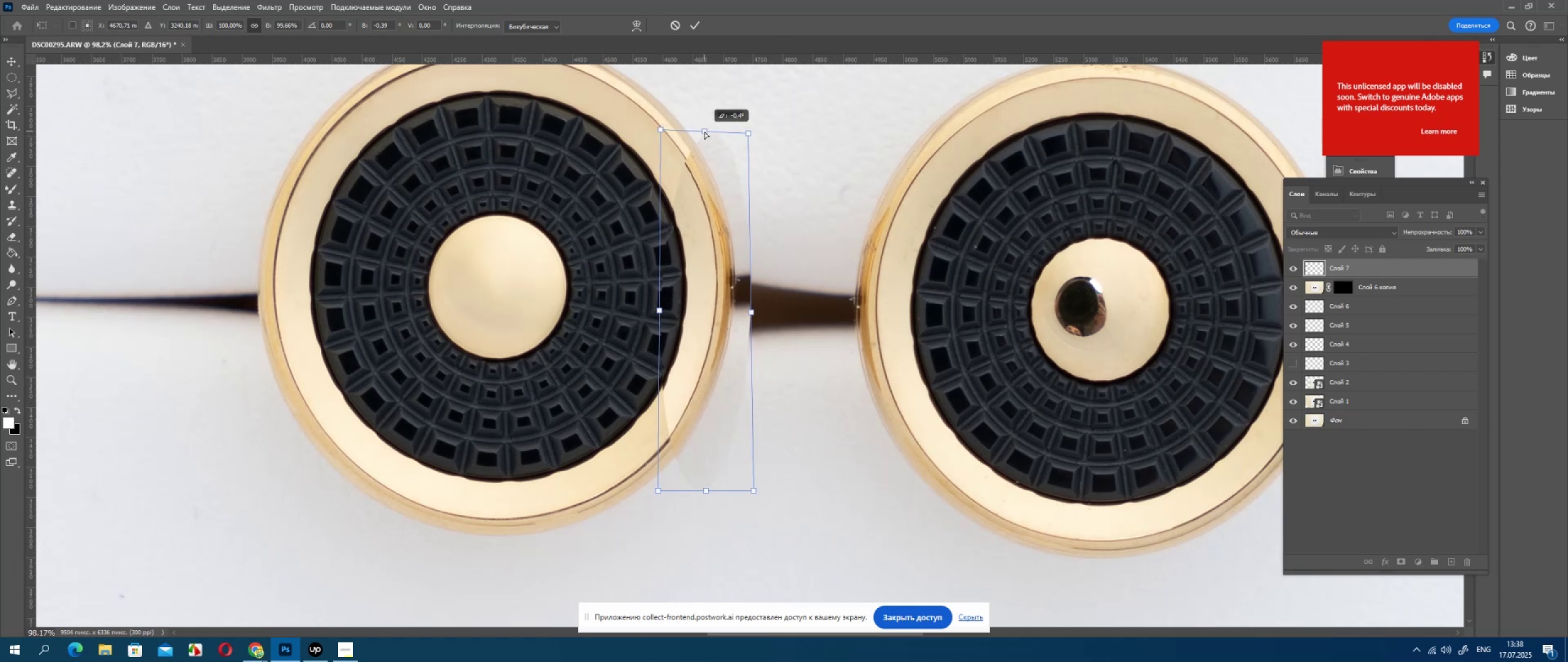 
key(Control+ControlLeft)
 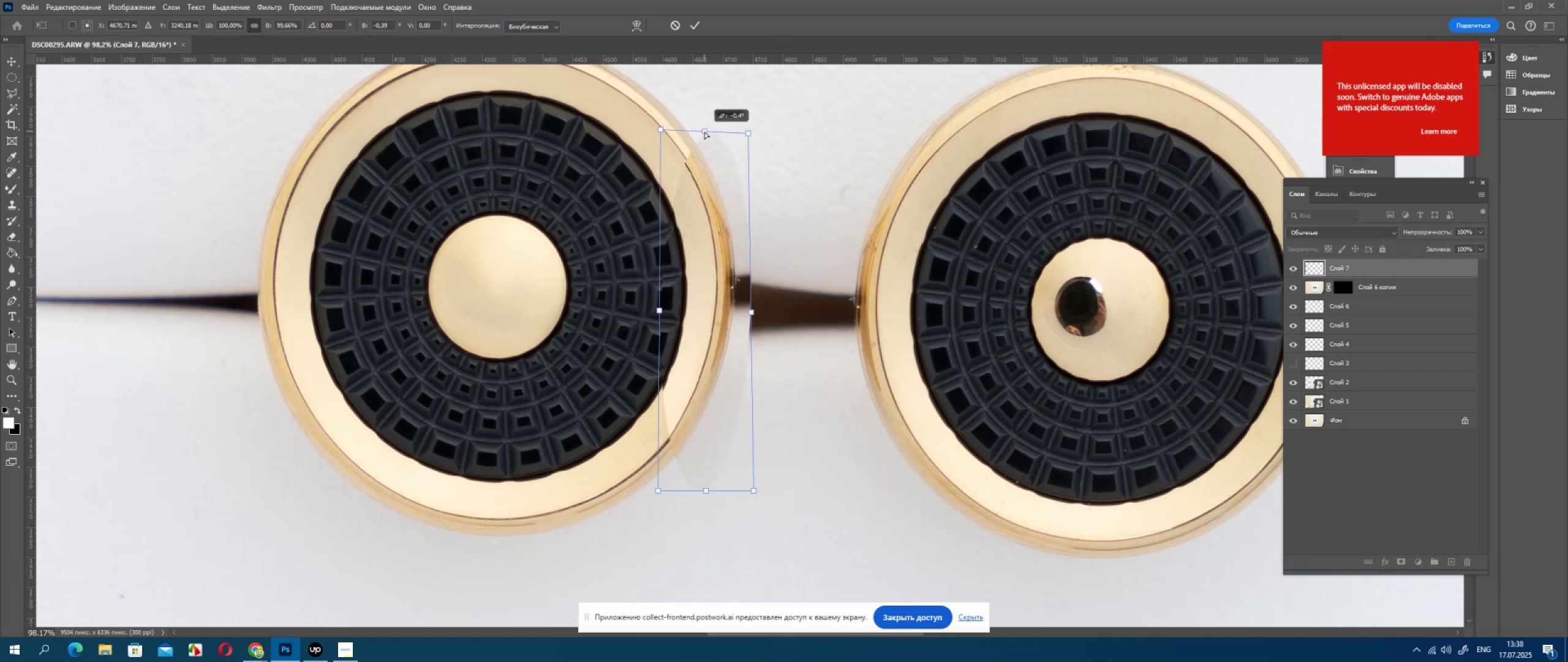 
key(Control+ControlLeft)
 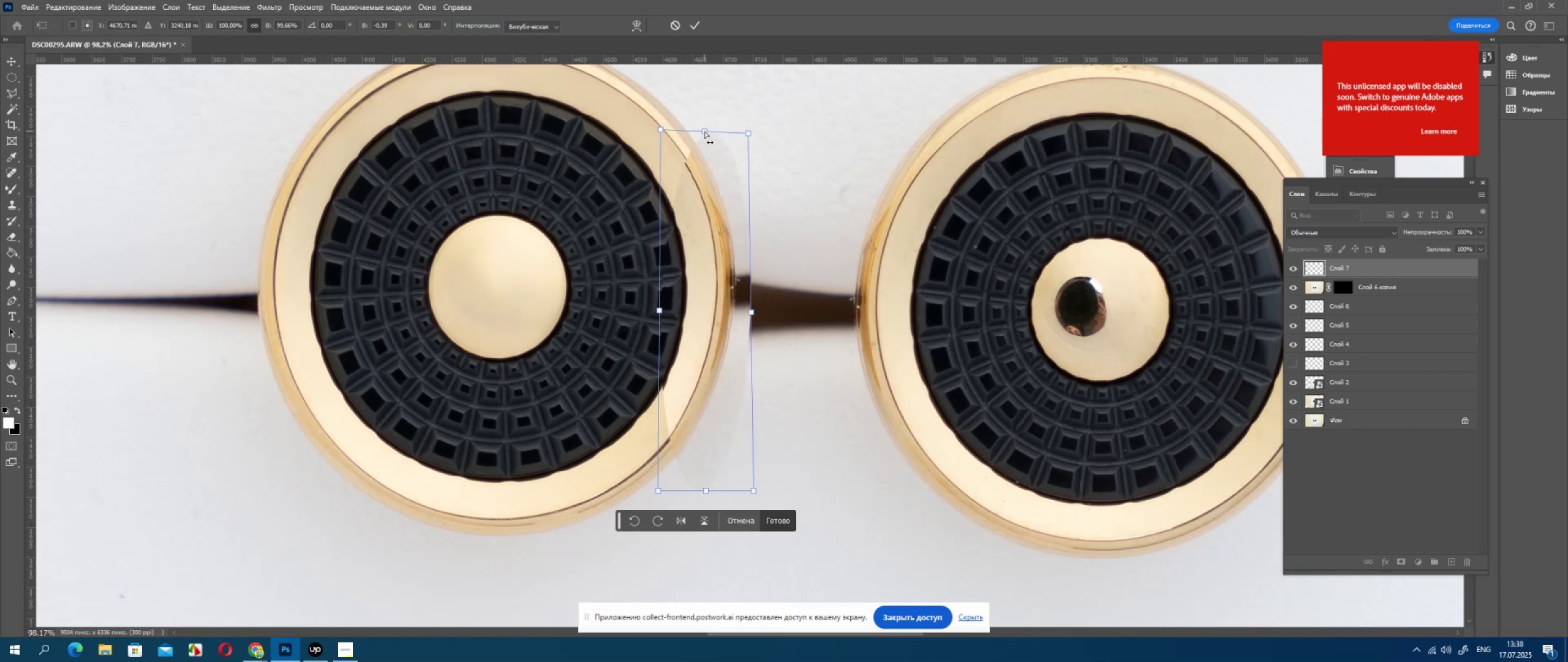 
key(Control+ControlLeft)
 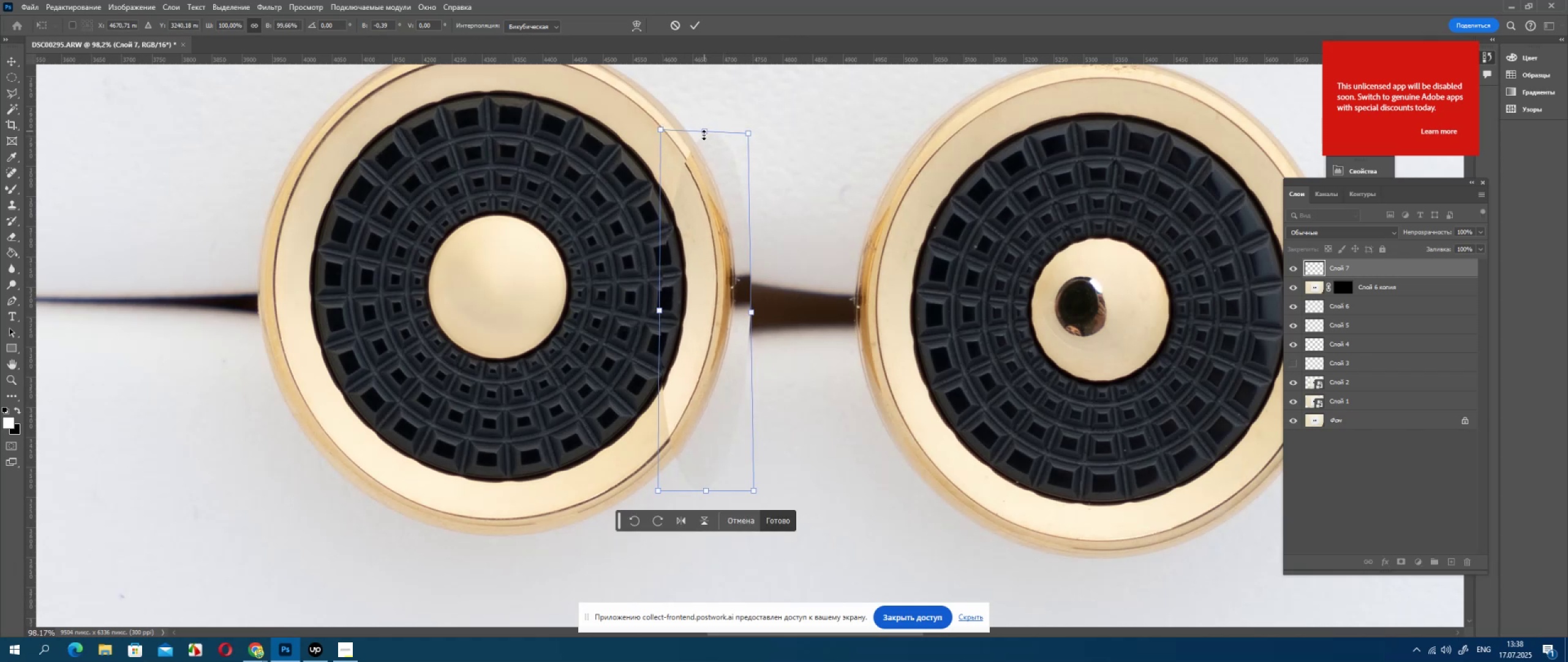 
key(Control+ControlLeft)
 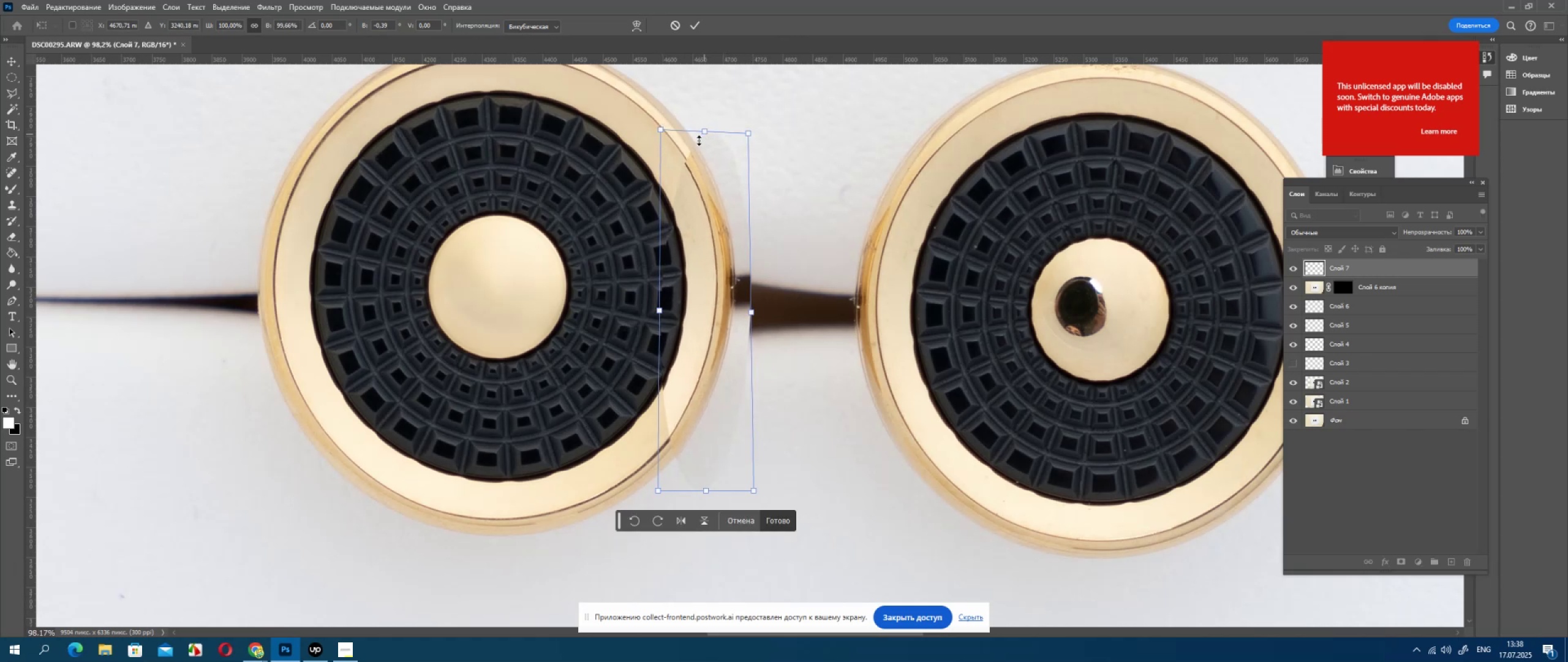 
key(Control+ControlLeft)
 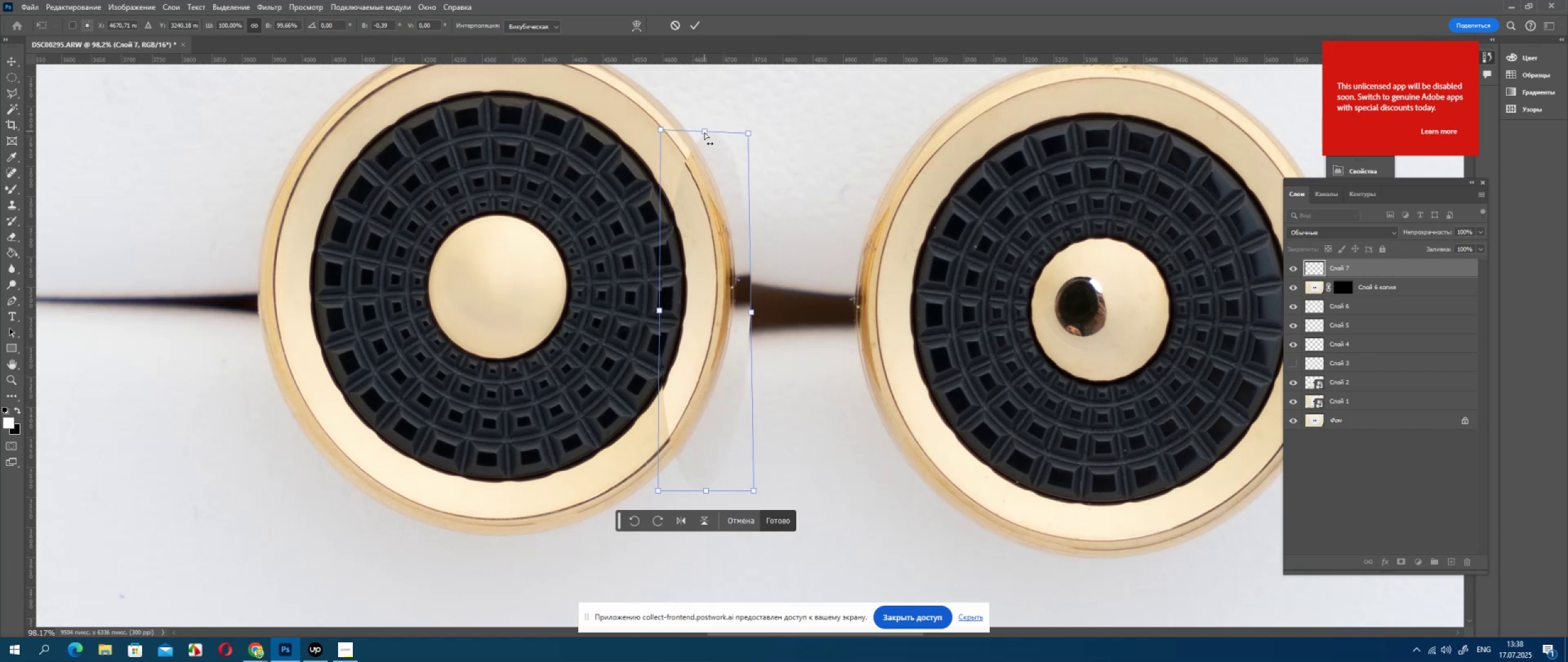 
key(Control+ControlLeft)
 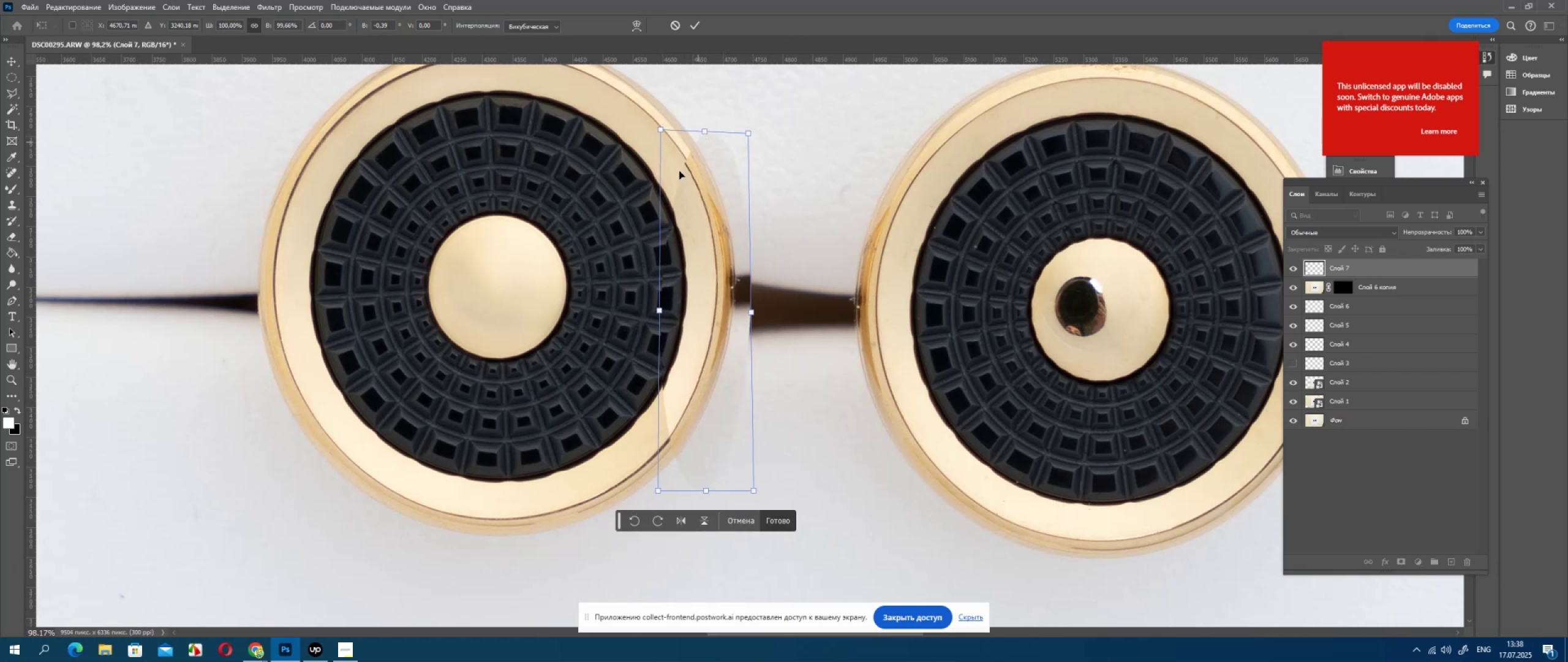 
hold_key(key=ControlLeft, duration=0.98)
 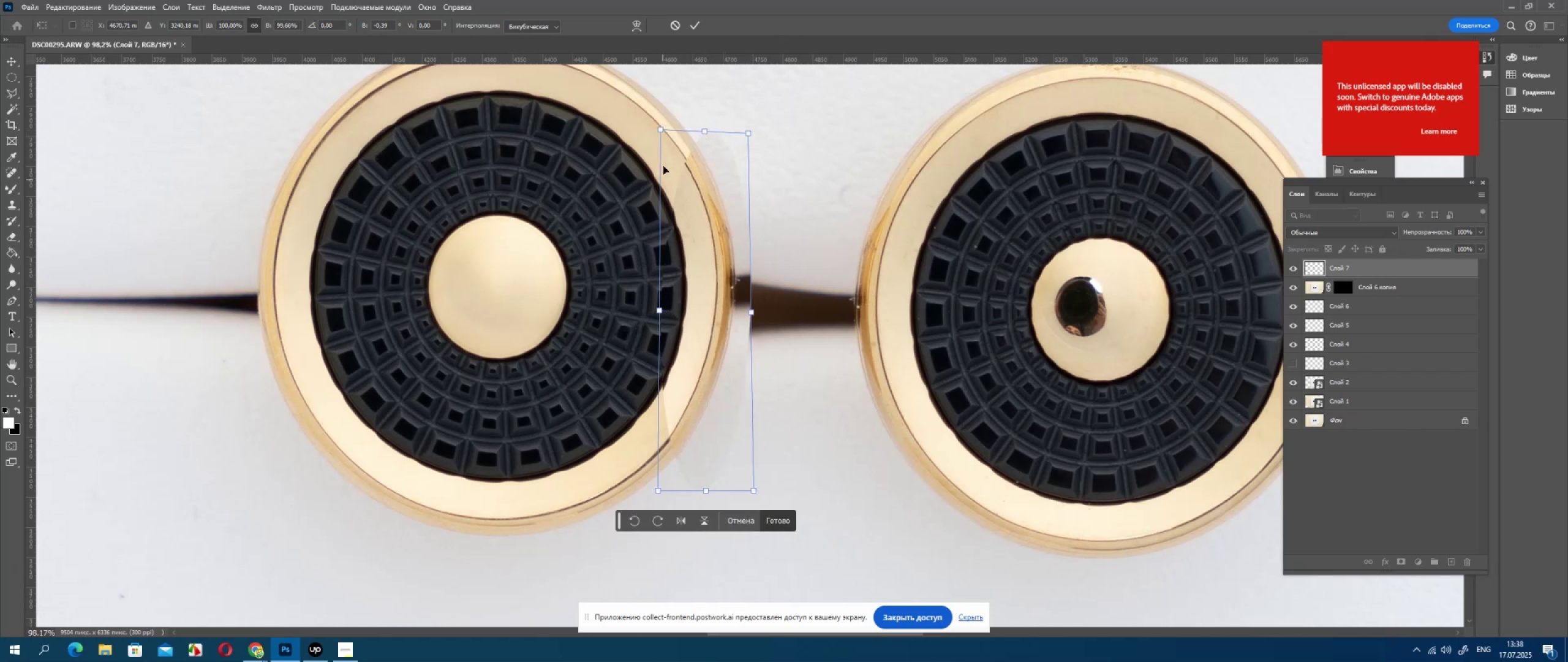 
hold_key(key=ControlLeft, duration=1.42)
left_click_drag(start_coordinate=[660, 131], to_coordinate=[664, 129])
 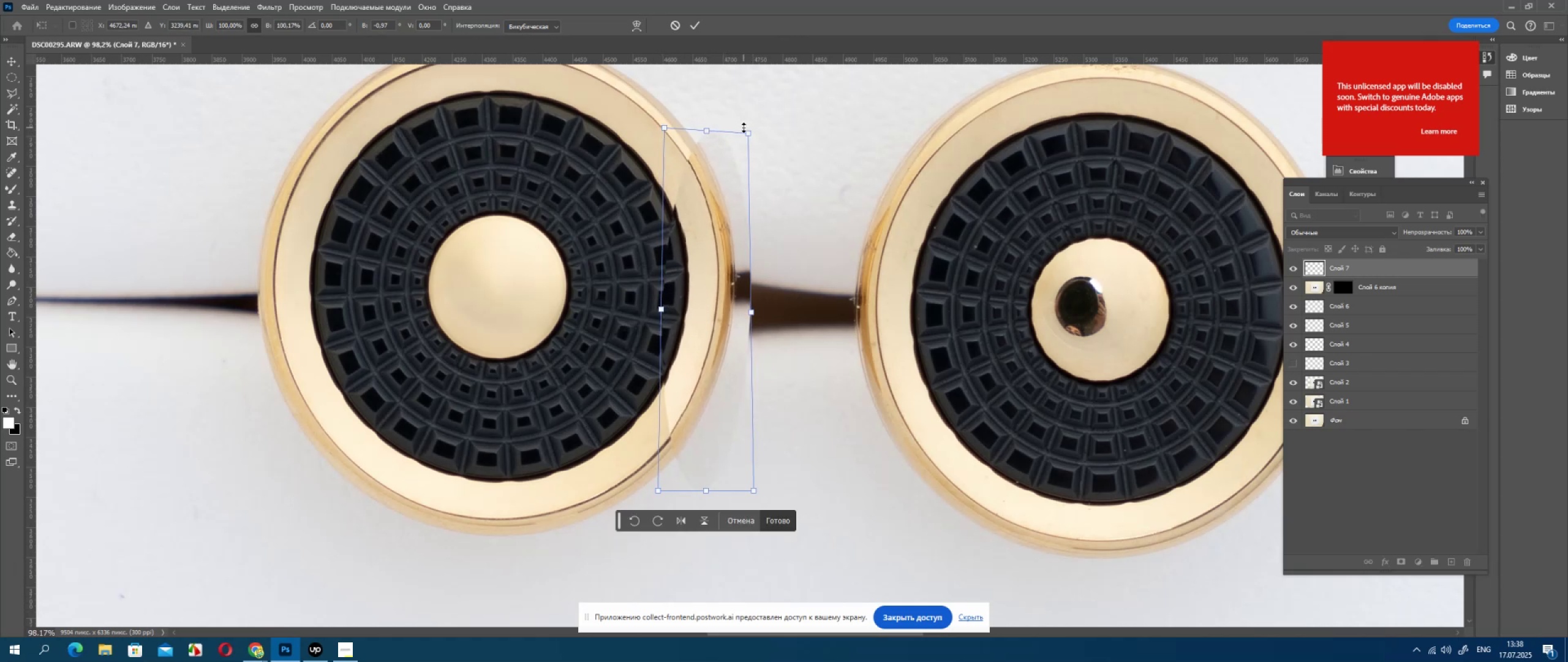 
hold_key(key=ControlLeft, duration=1.52)
left_click_drag(start_coordinate=[747, 129], to_coordinate=[741, 132])
 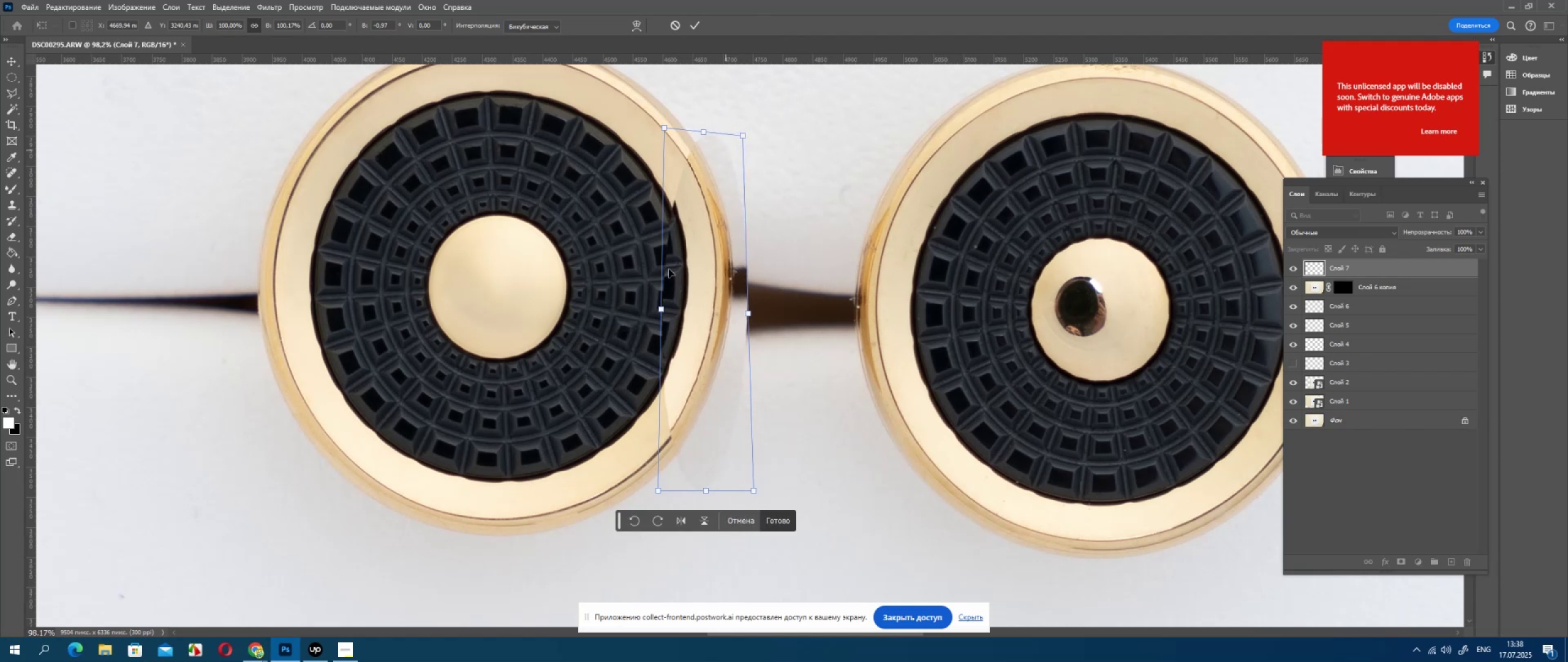 
hold_key(key=ControlLeft, duration=1.5)
 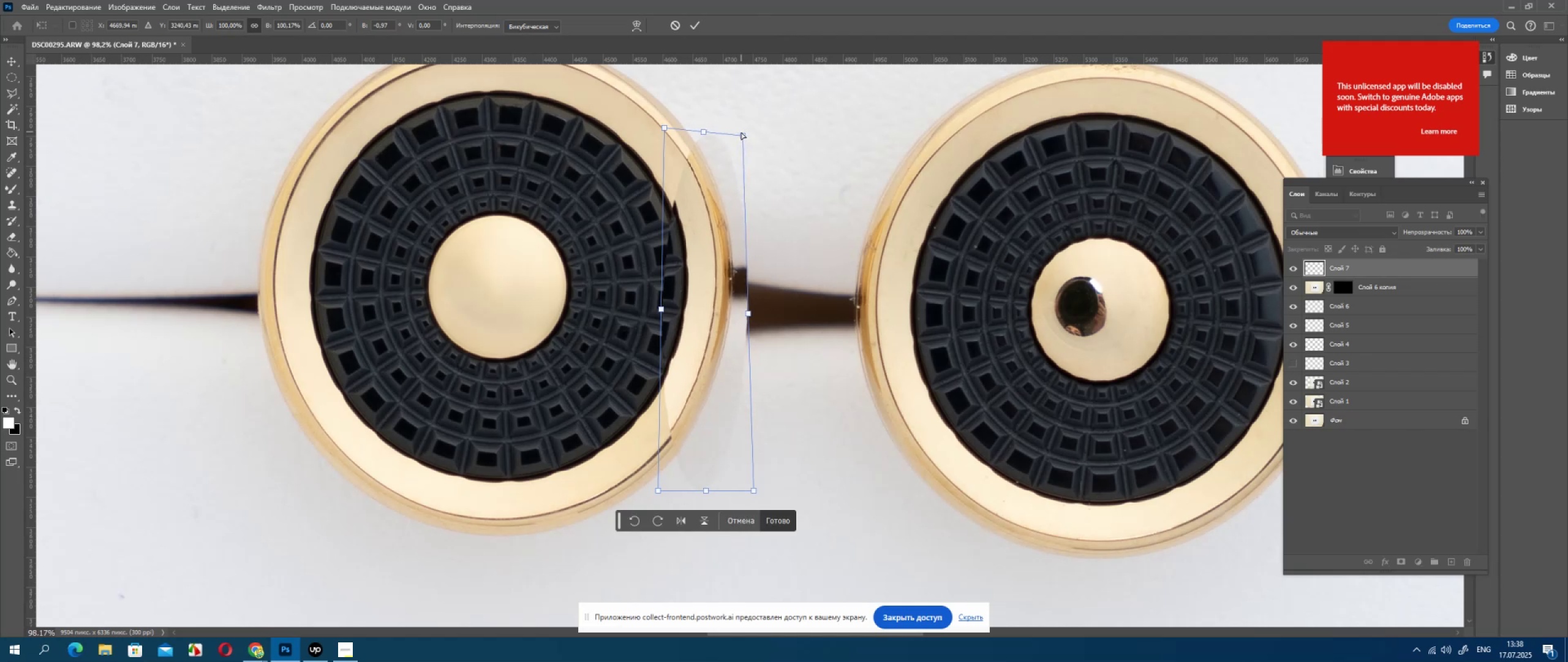 
hold_key(key=ControlLeft, duration=0.53)
 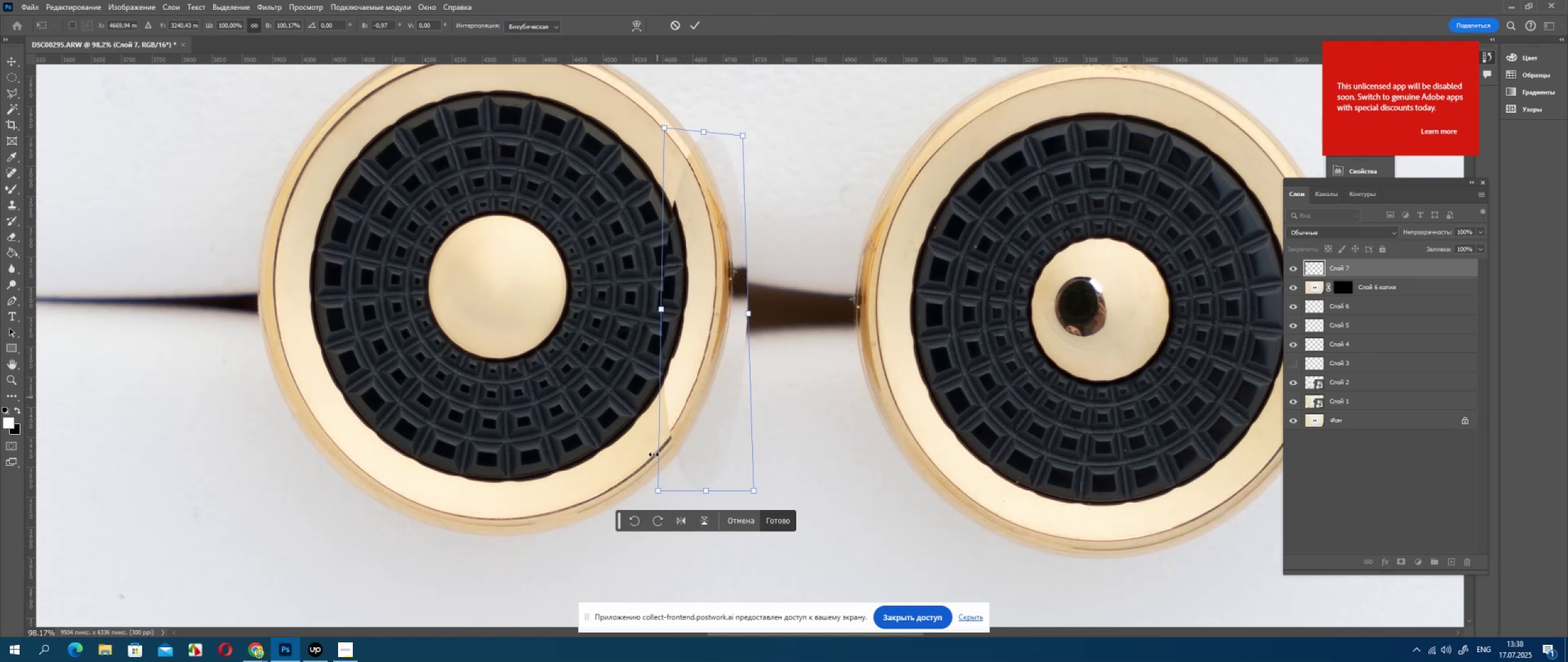 
hold_key(key=ControlLeft, duration=0.55)
 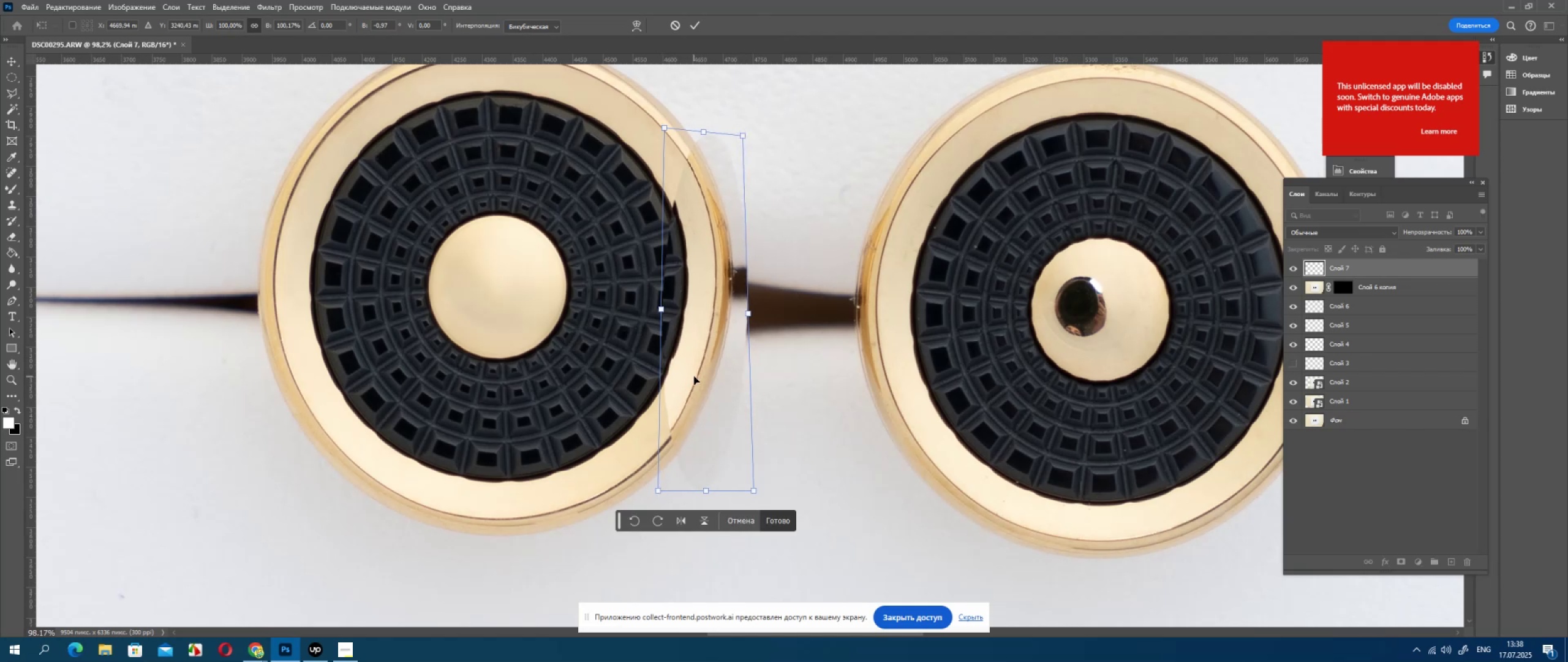 
right_click([694, 376])
 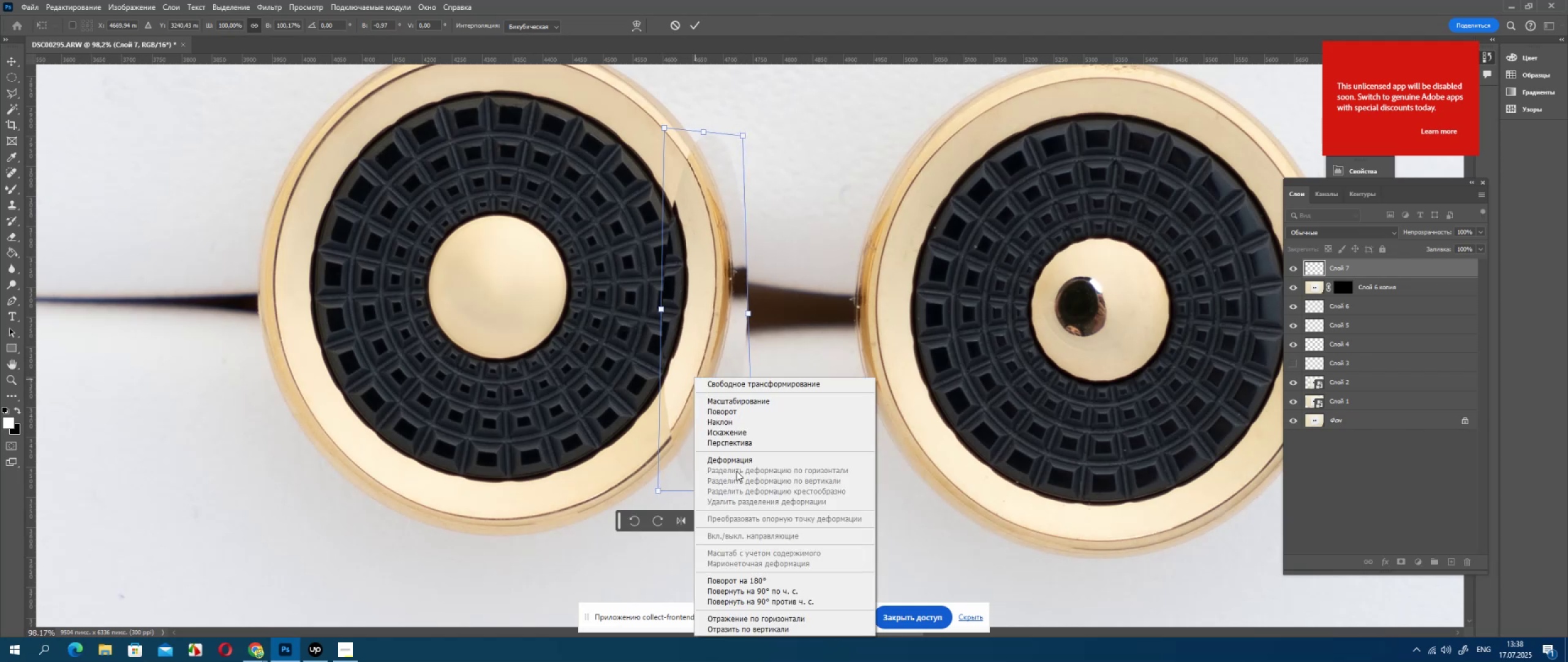 
left_click([737, 460])
 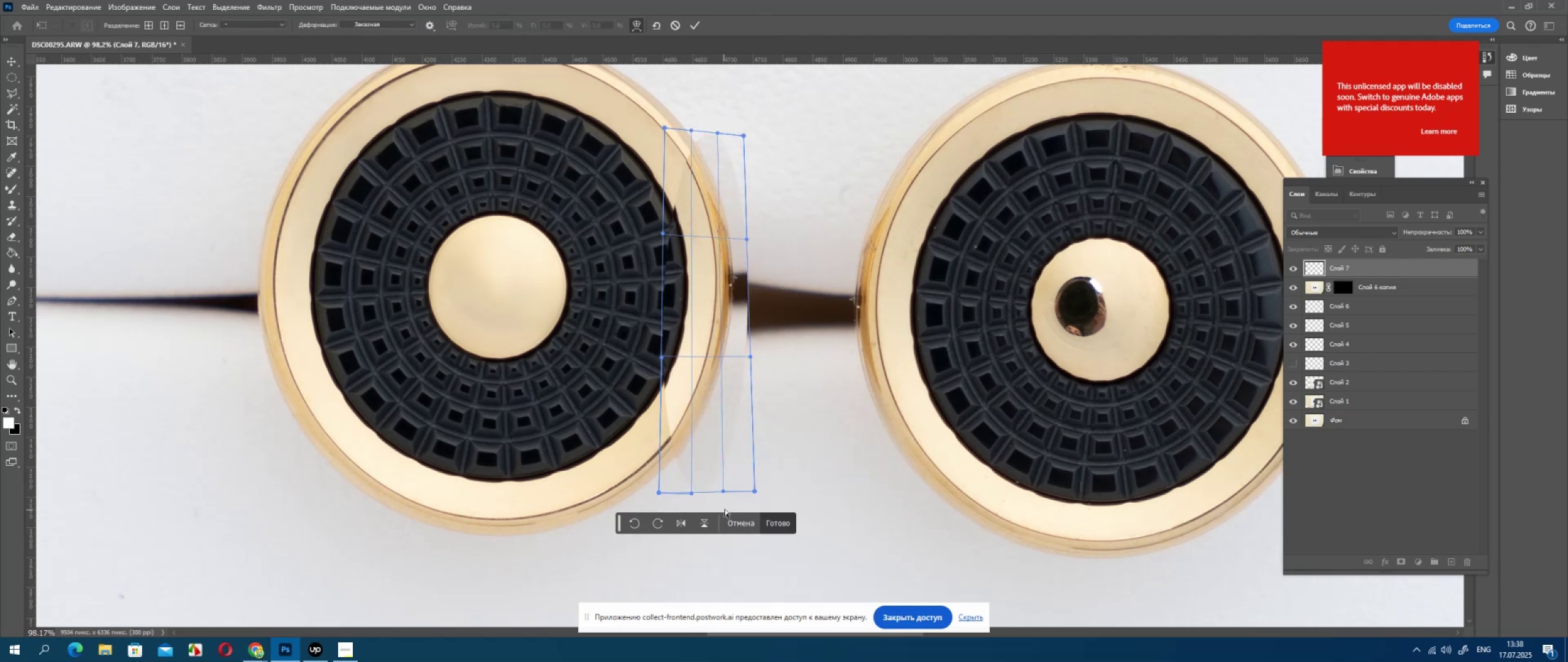 
left_click_drag(start_coordinate=[692, 494], to_coordinate=[690, 487])
 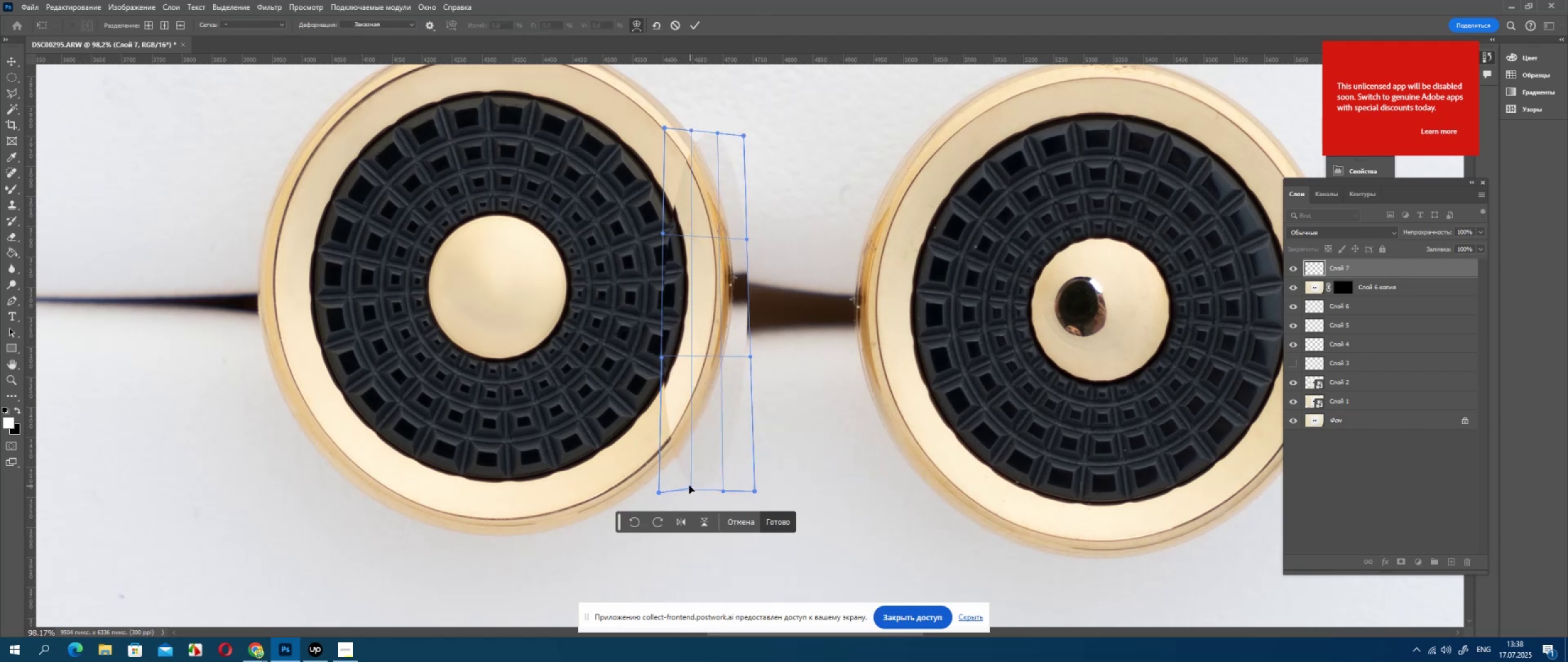 
left_click_drag(start_coordinate=[689, 485], to_coordinate=[685, 481])
 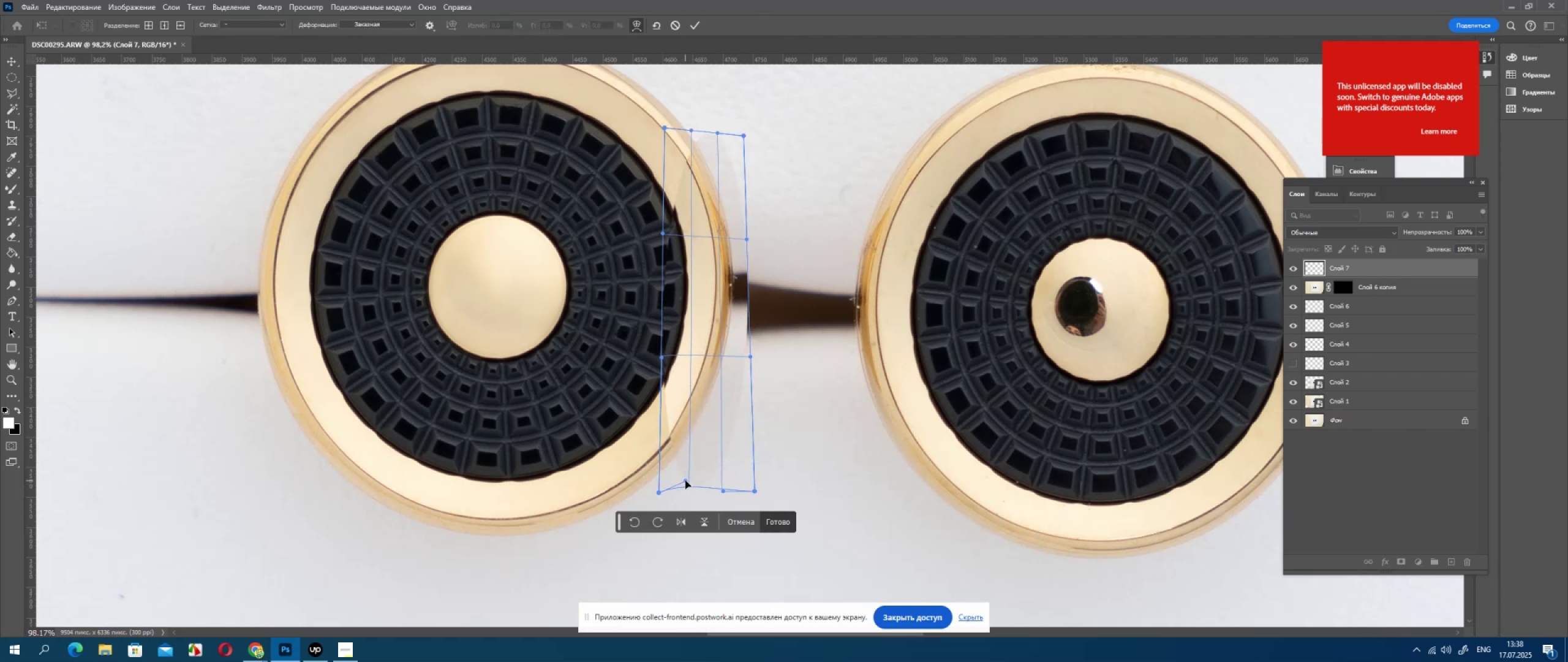 
triple_click([685, 481])
 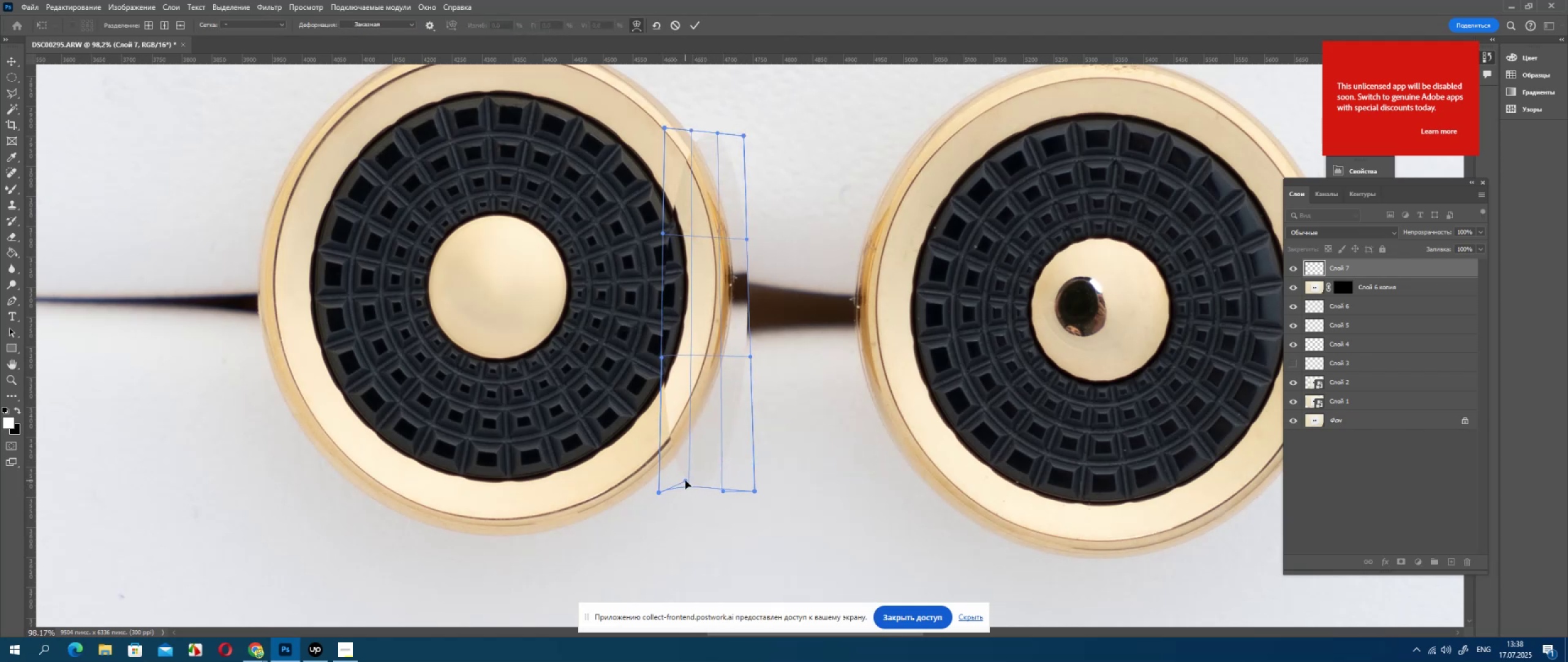 
triple_click([685, 481])
 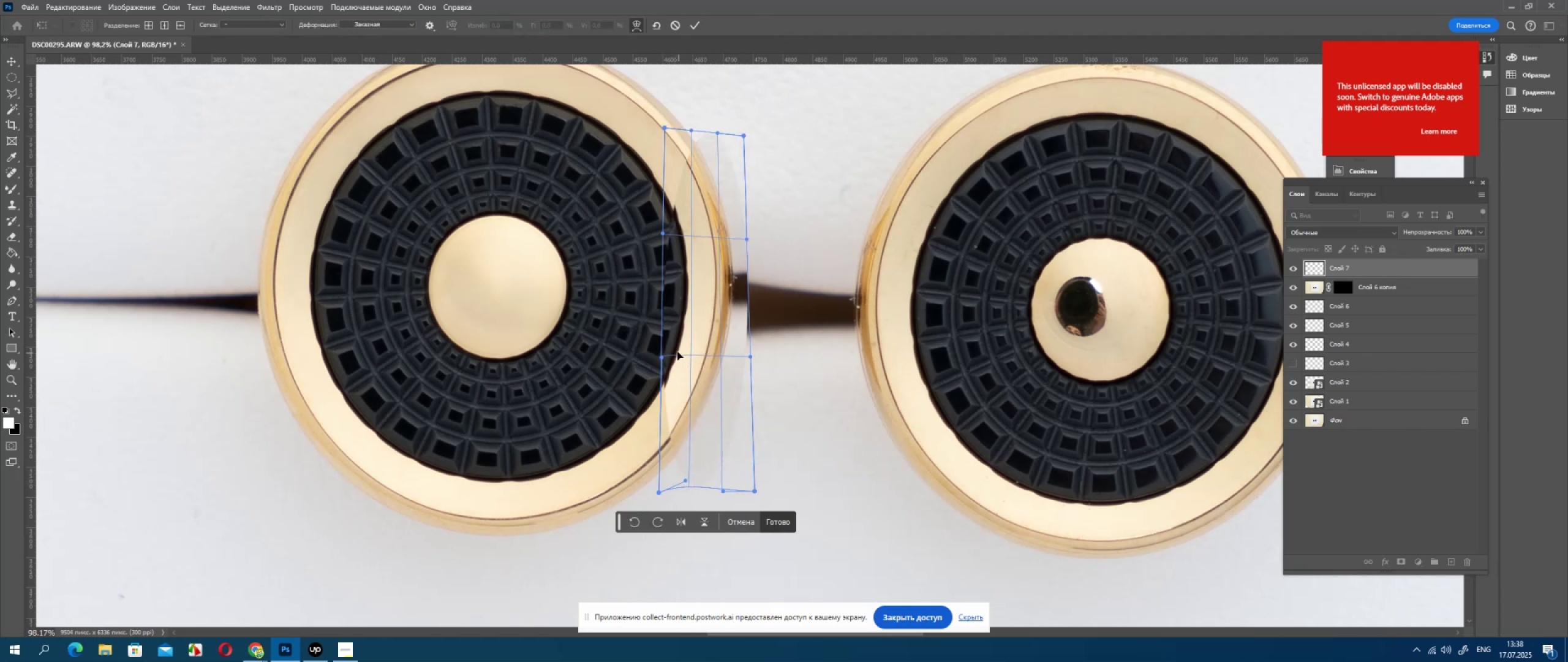 
left_click_drag(start_coordinate=[679, 349], to_coordinate=[684, 349])
 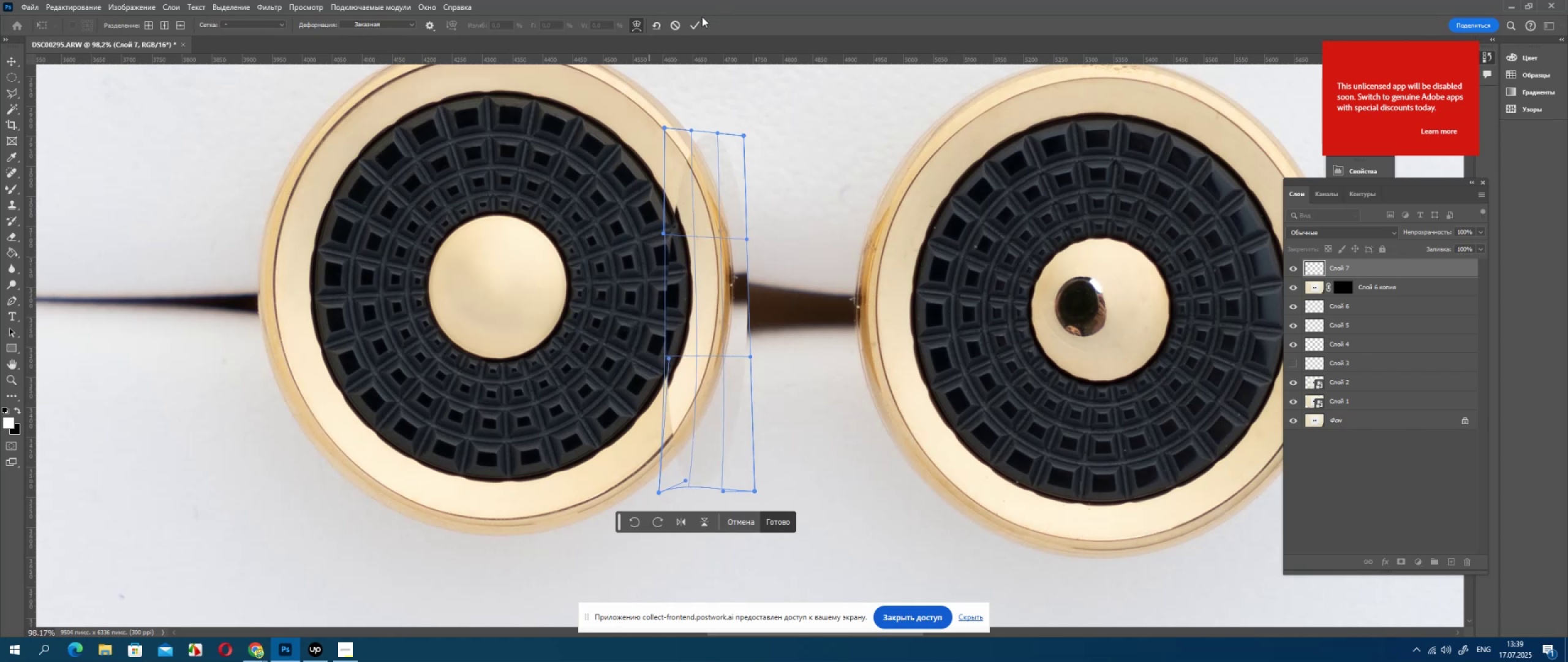 
left_click([701, 22])
 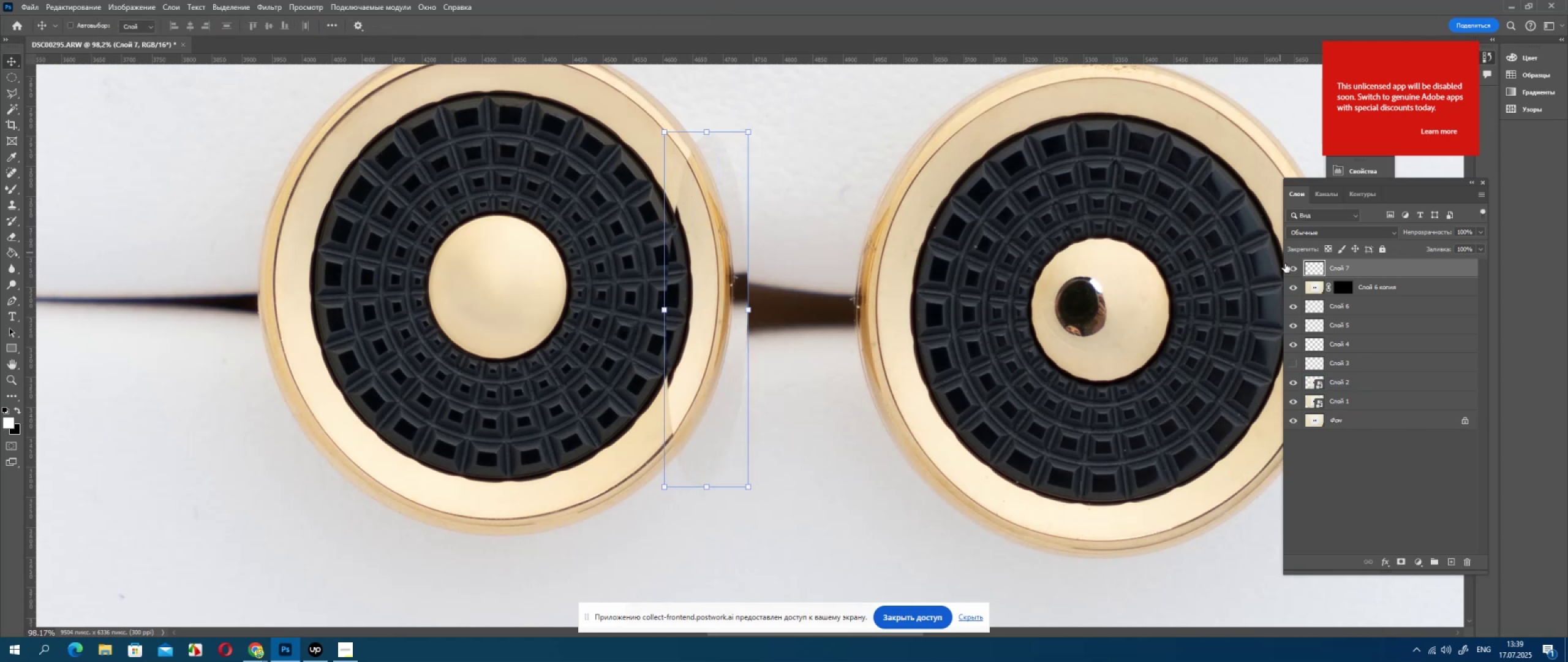 
left_click([1293, 271])
 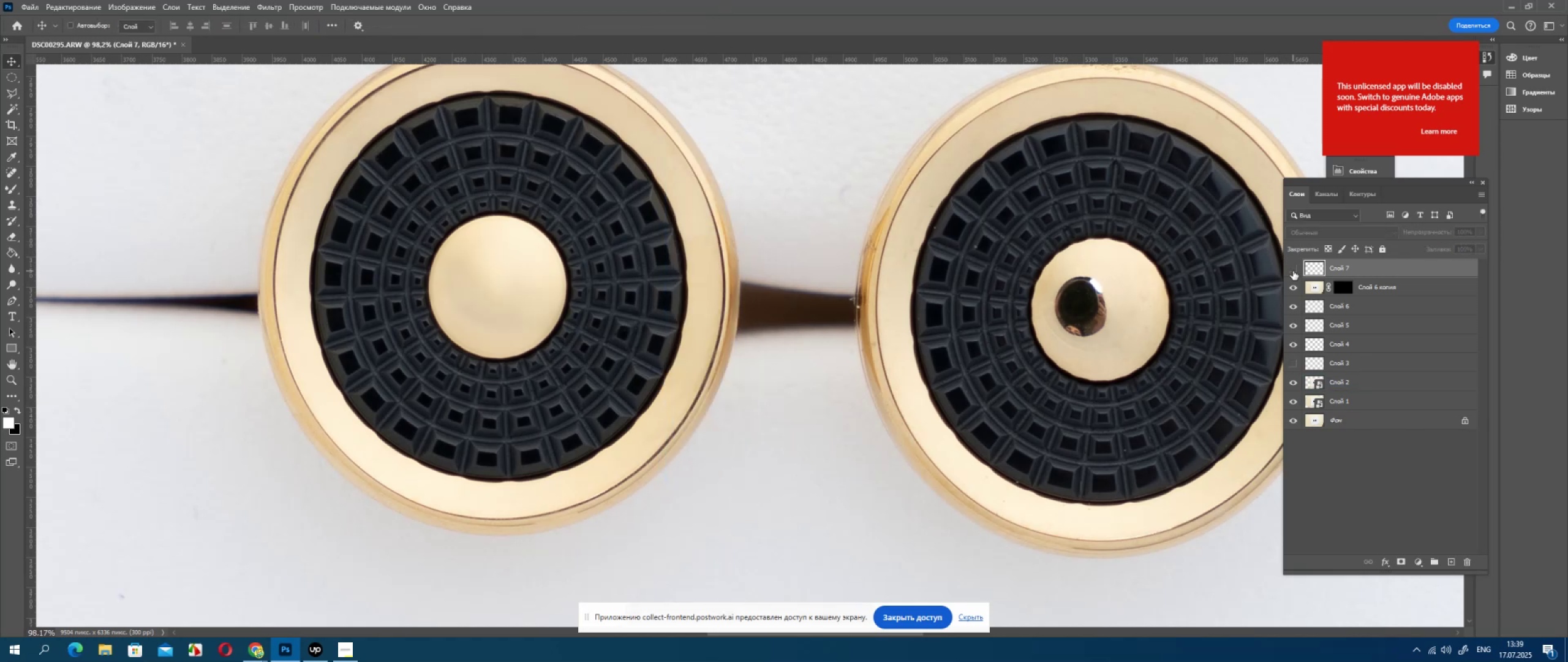 
left_click([1293, 271])
 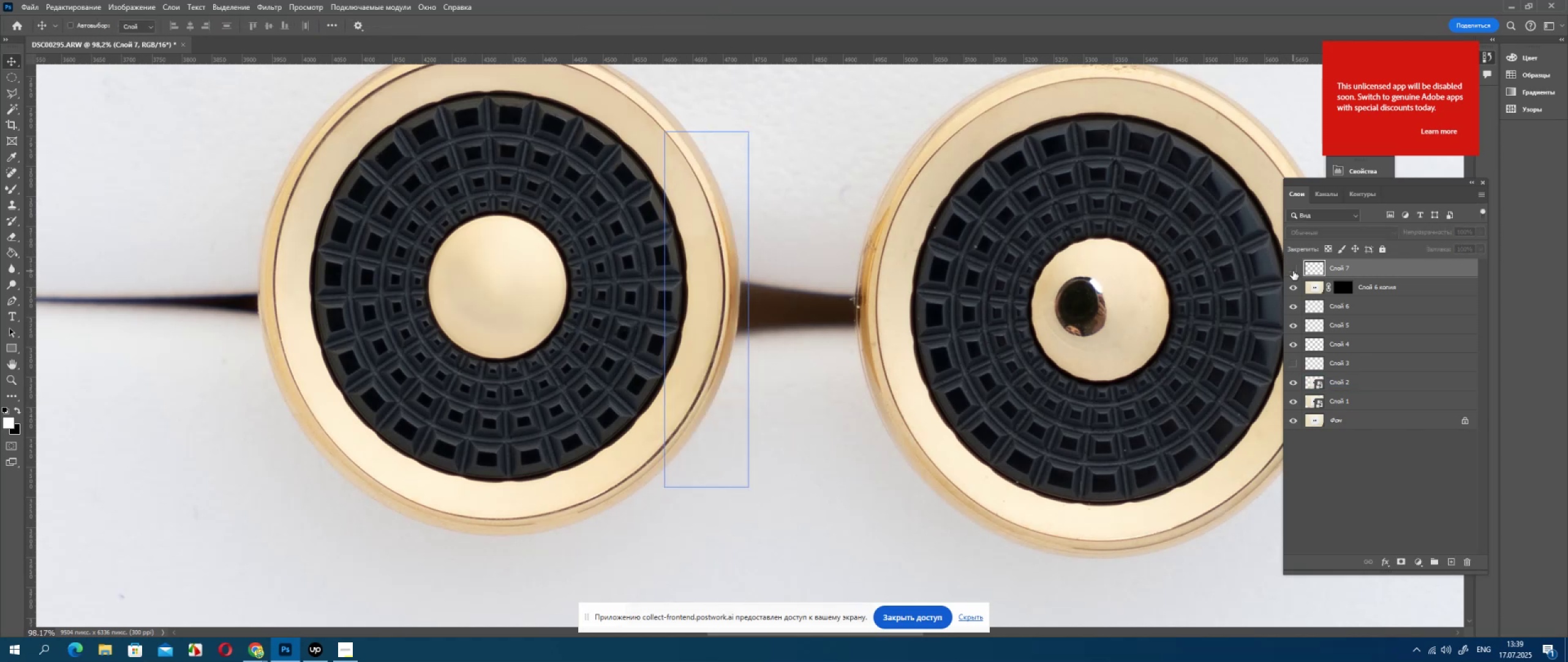 
double_click([1293, 271])
 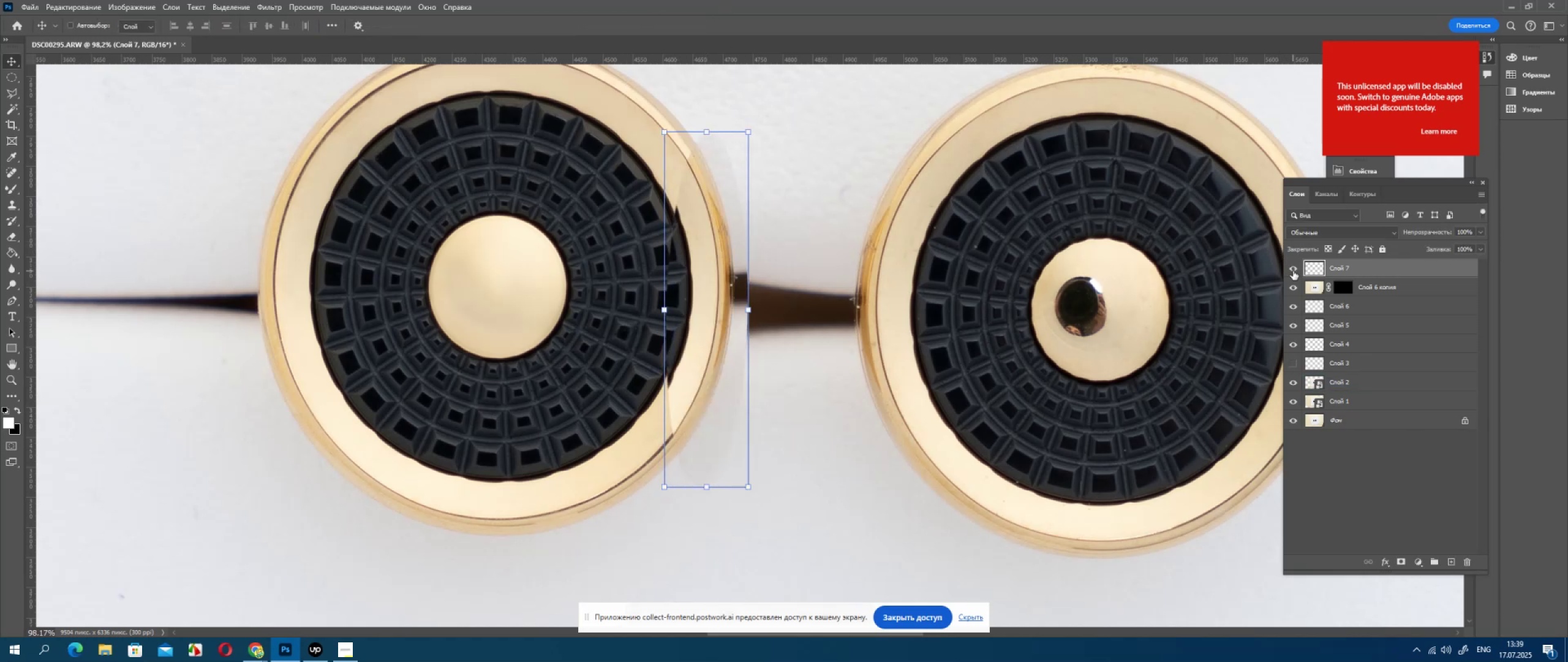 
triple_click([1293, 271])
 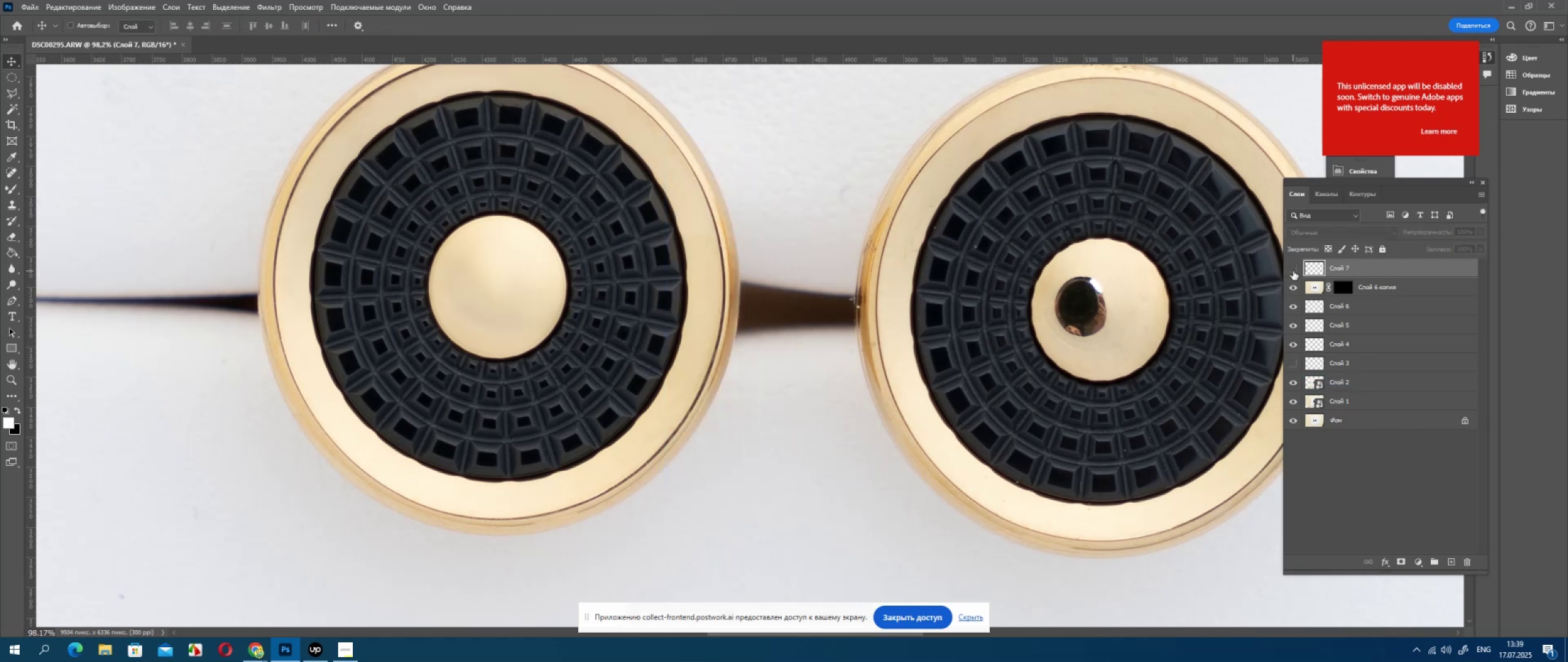 
triple_click([1293, 271])
 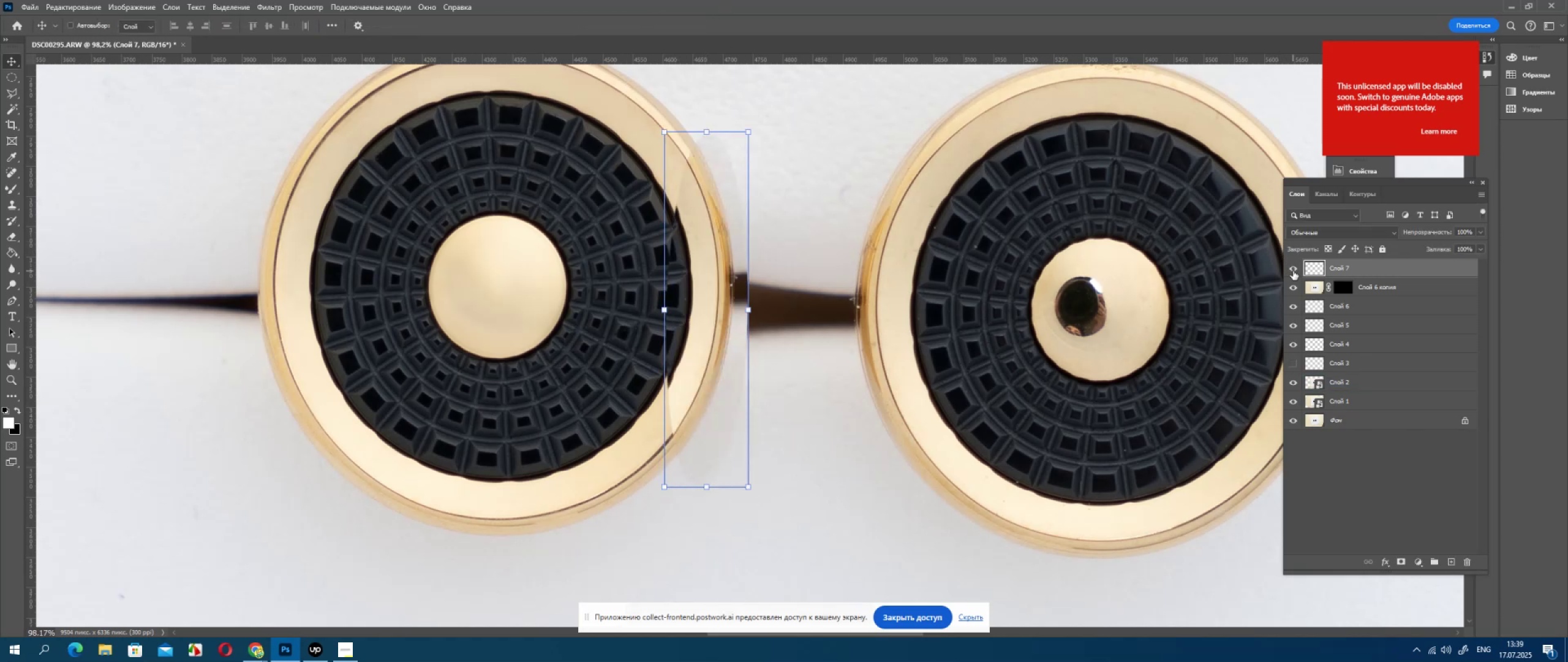 
triple_click([1293, 271])
 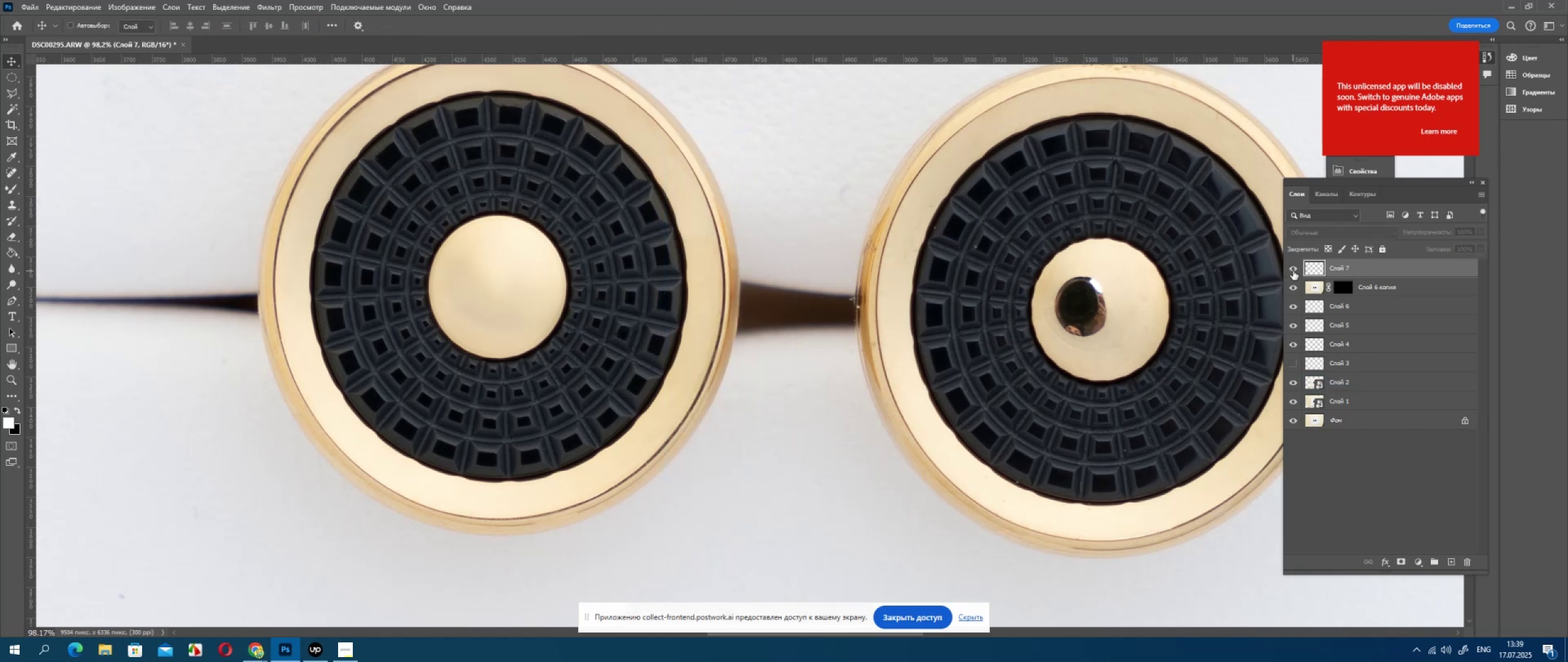 
triple_click([1293, 271])
 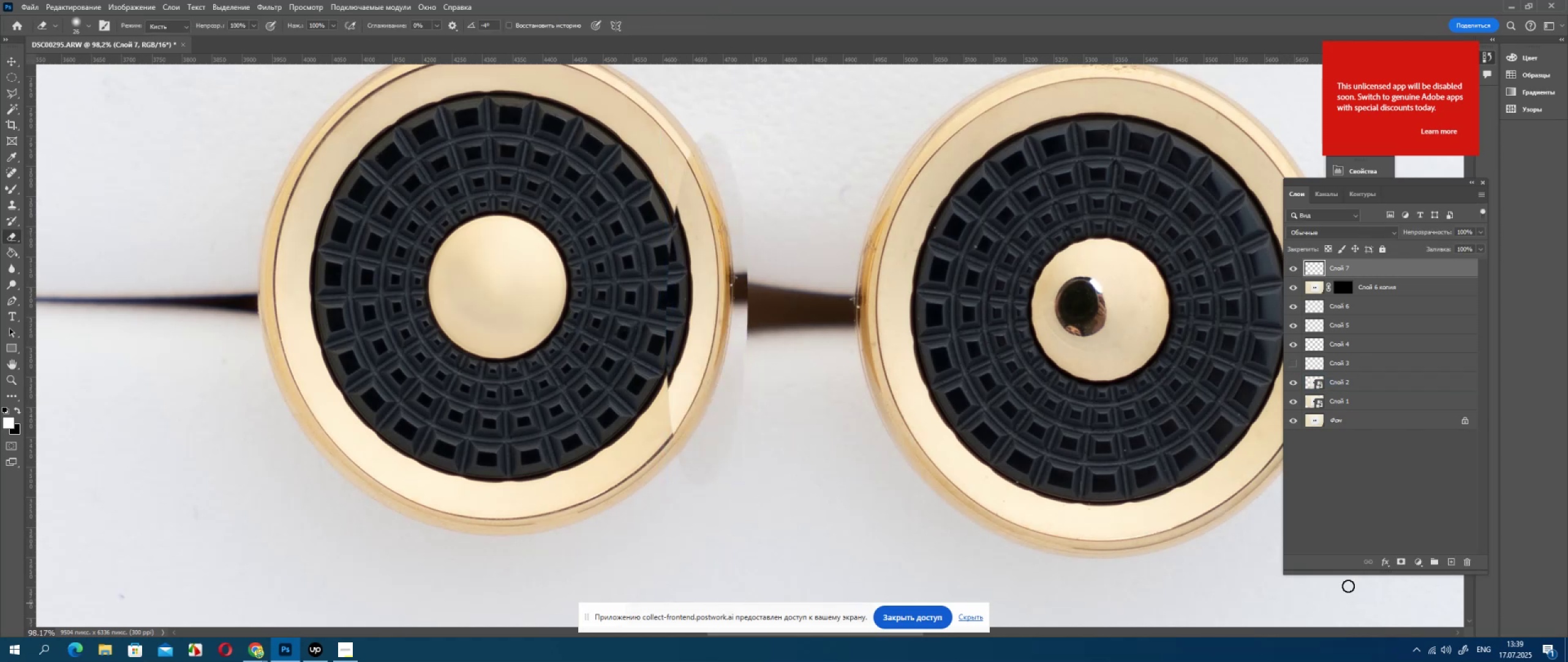 
left_click([1399, 565])
 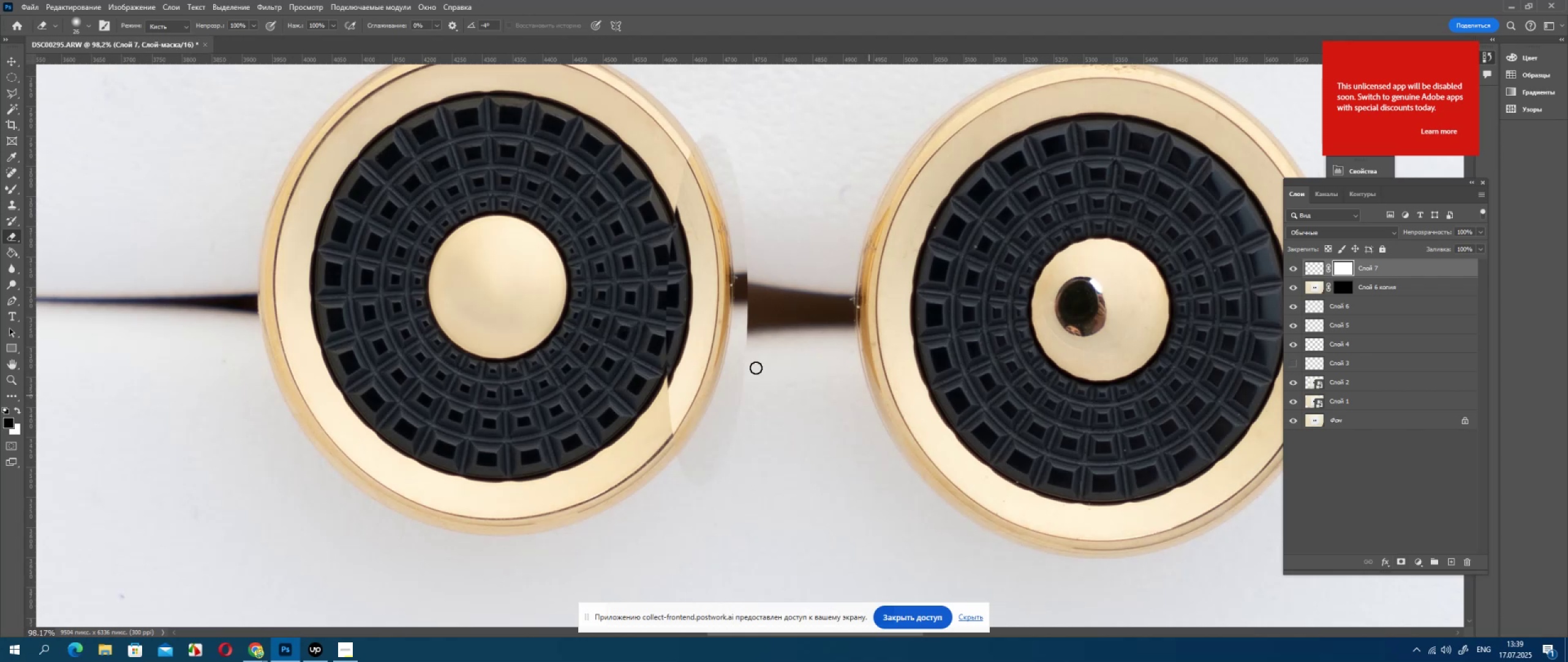 
hold_key(key=AltLeft, duration=0.89)
 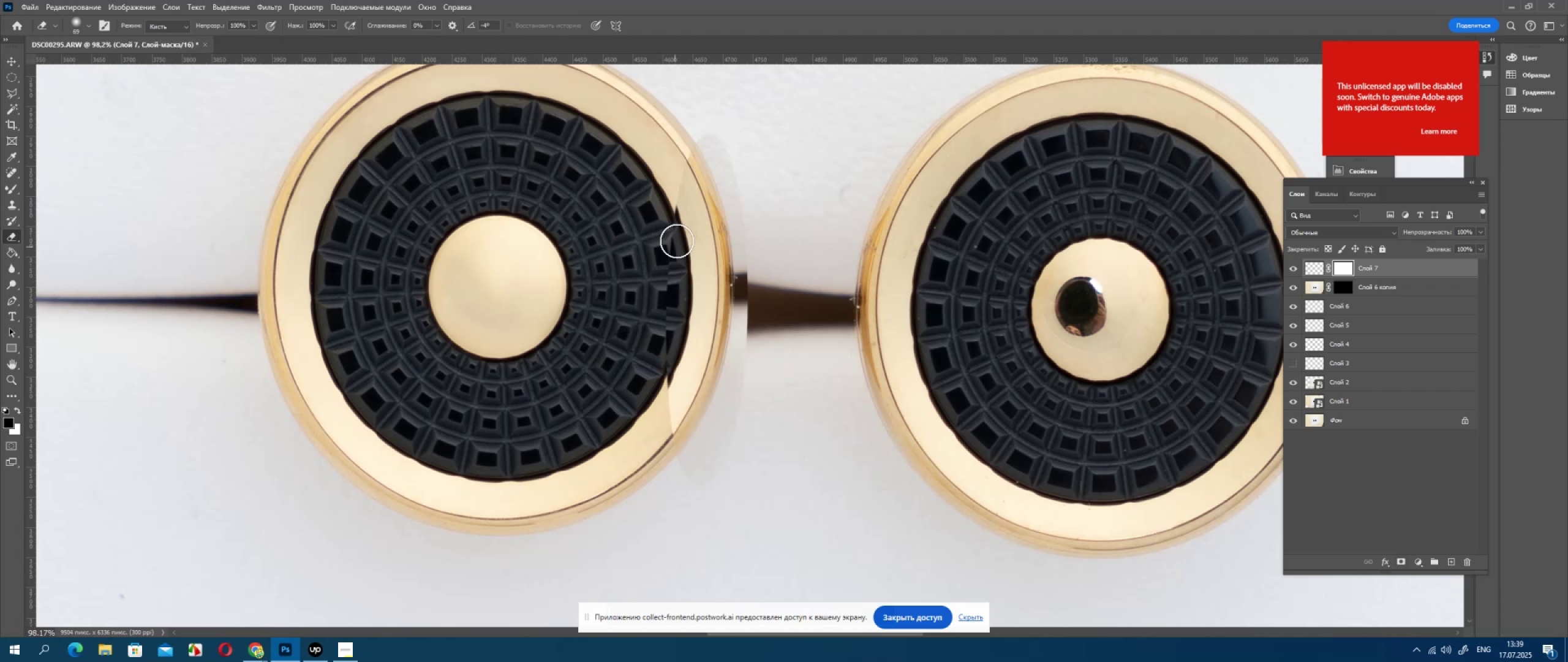 
left_click_drag(start_coordinate=[671, 213], to_coordinate=[676, 235])
 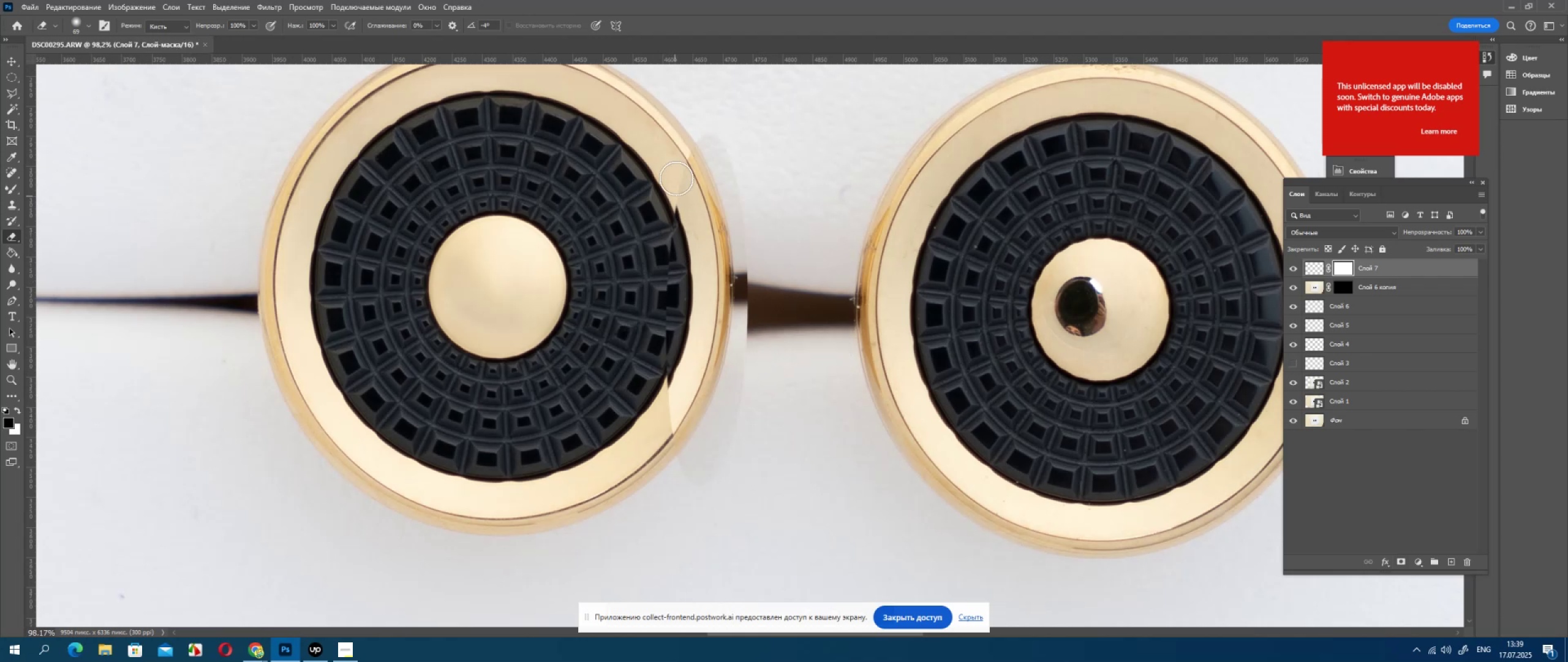 
left_click_drag(start_coordinate=[676, 178], to_coordinate=[680, 230])
 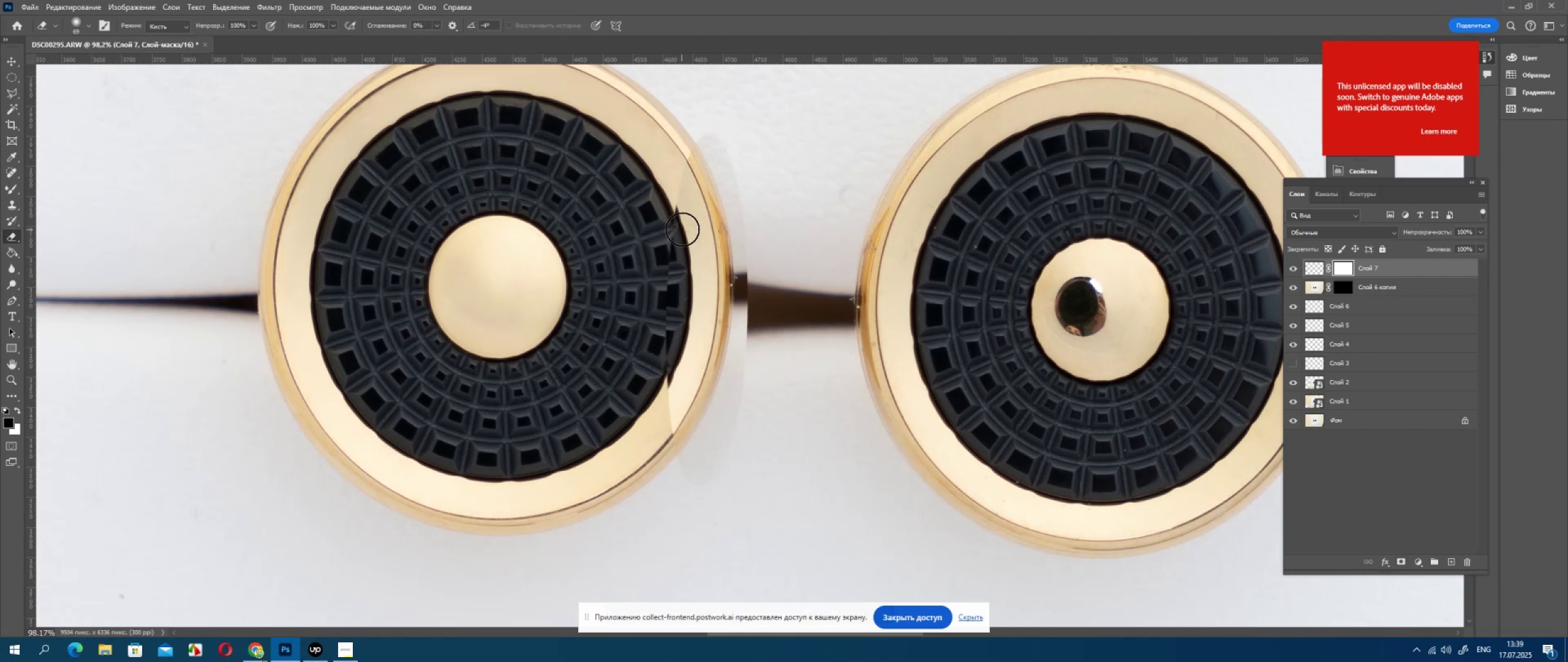 
key(X)
 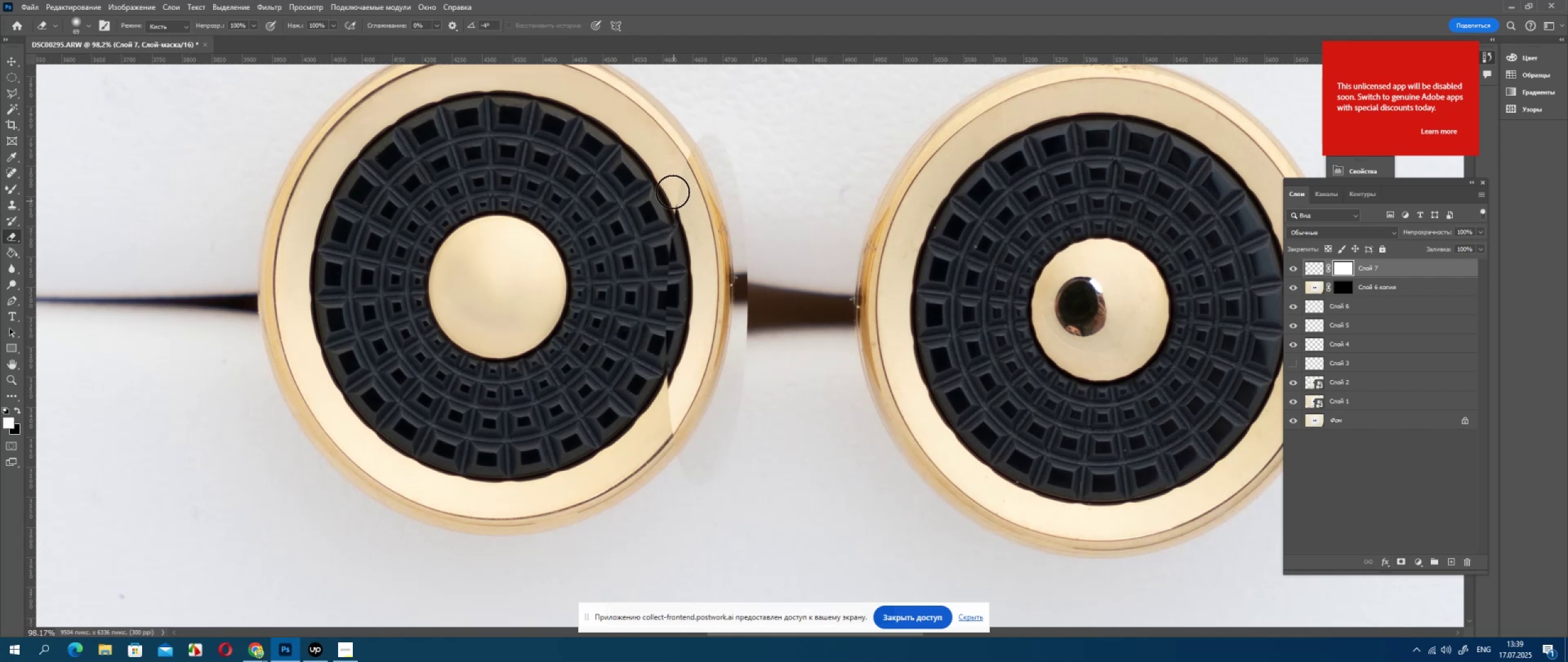 
left_click_drag(start_coordinate=[673, 192], to_coordinate=[686, 280])
 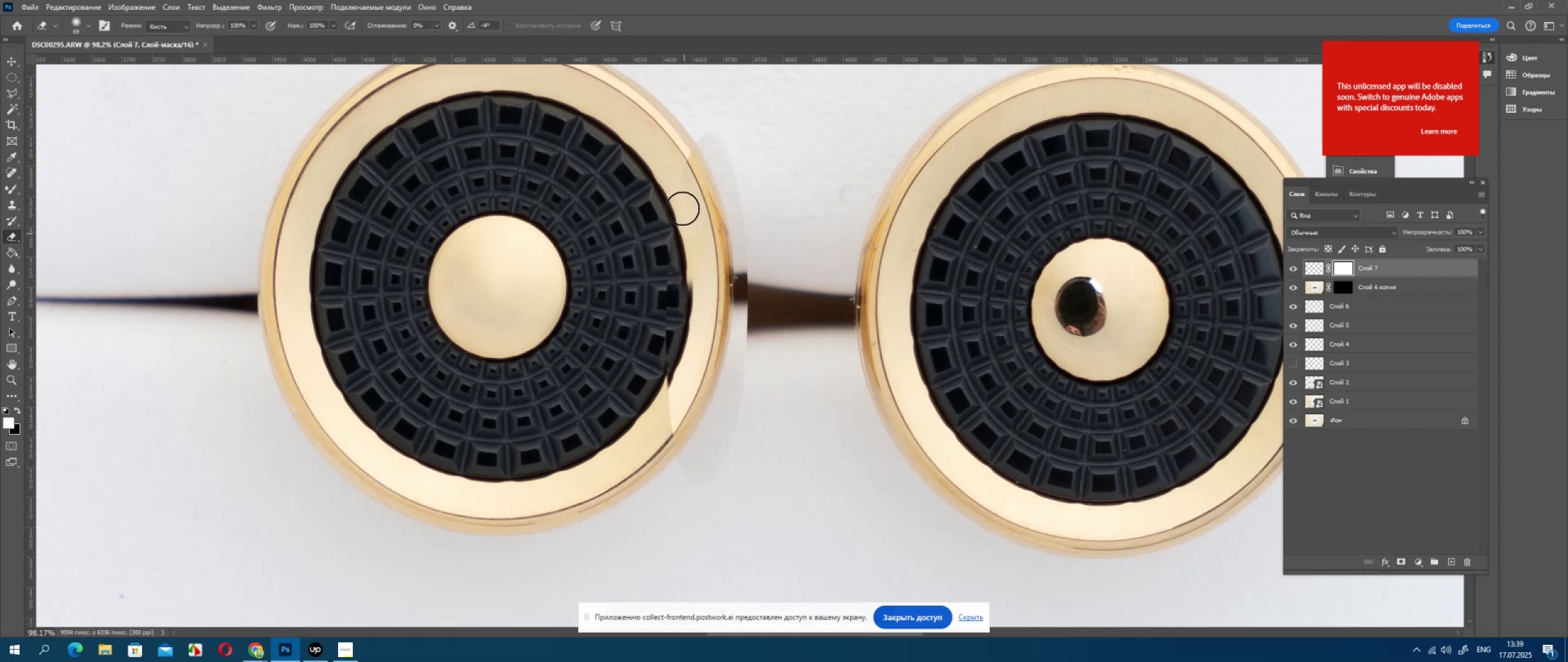 
left_click_drag(start_coordinate=[682, 214], to_coordinate=[682, 296])
 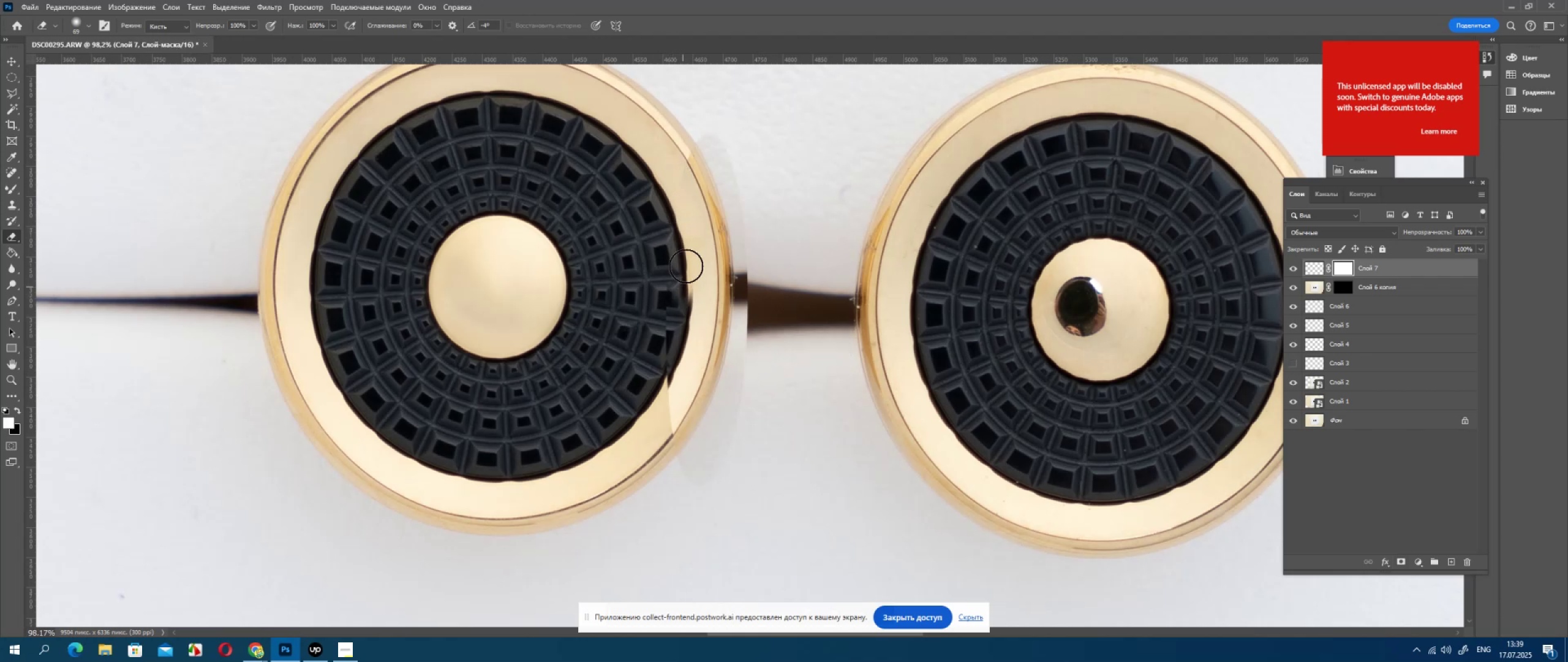 
left_click_drag(start_coordinate=[687, 273], to_coordinate=[682, 346])
 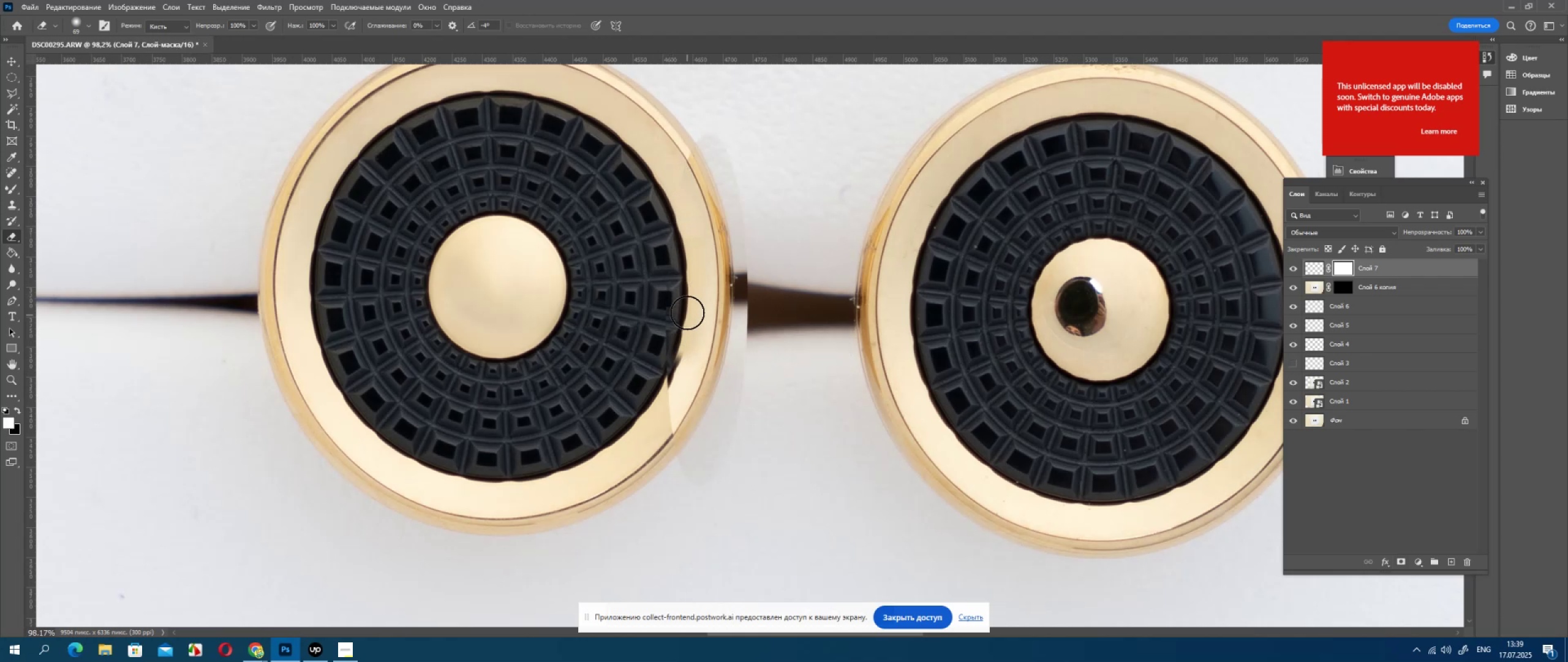 
left_click_drag(start_coordinate=[687, 325], to_coordinate=[679, 402])
 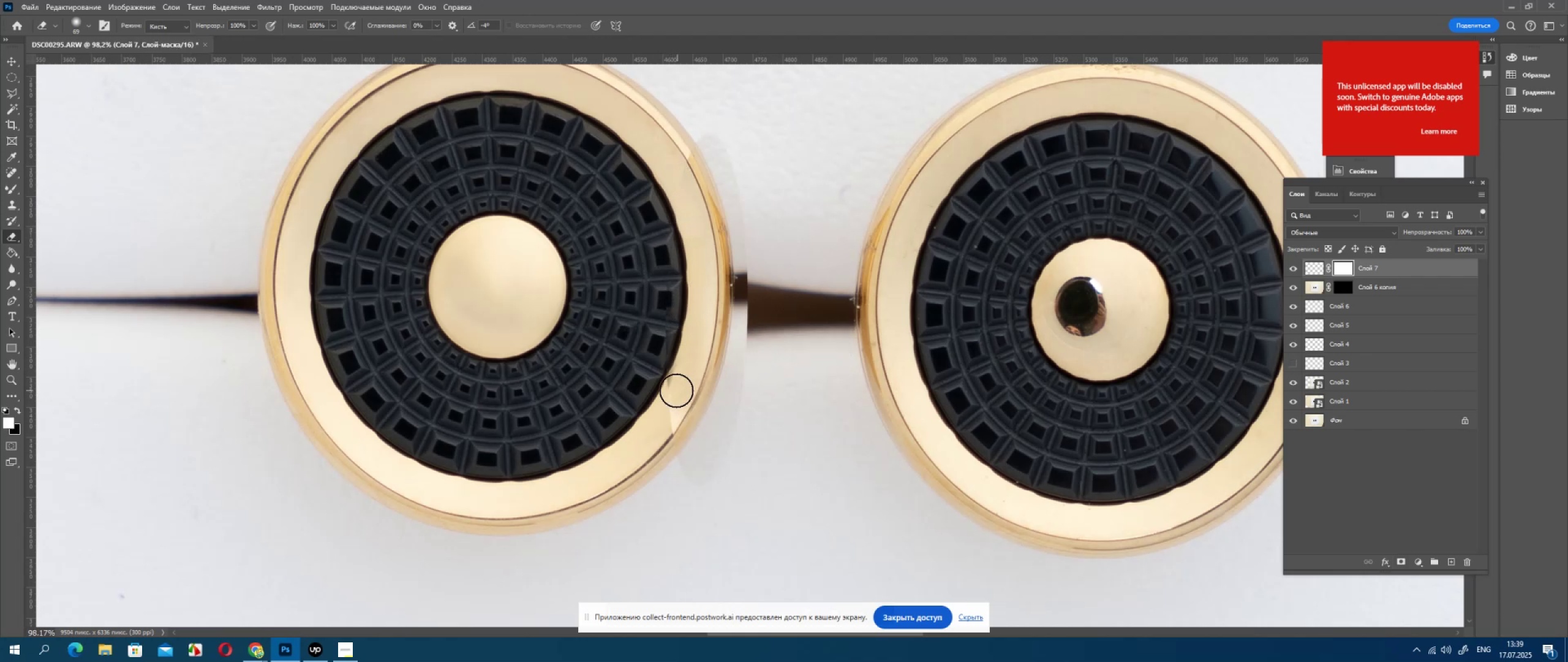 
key(Control+ControlLeft)
 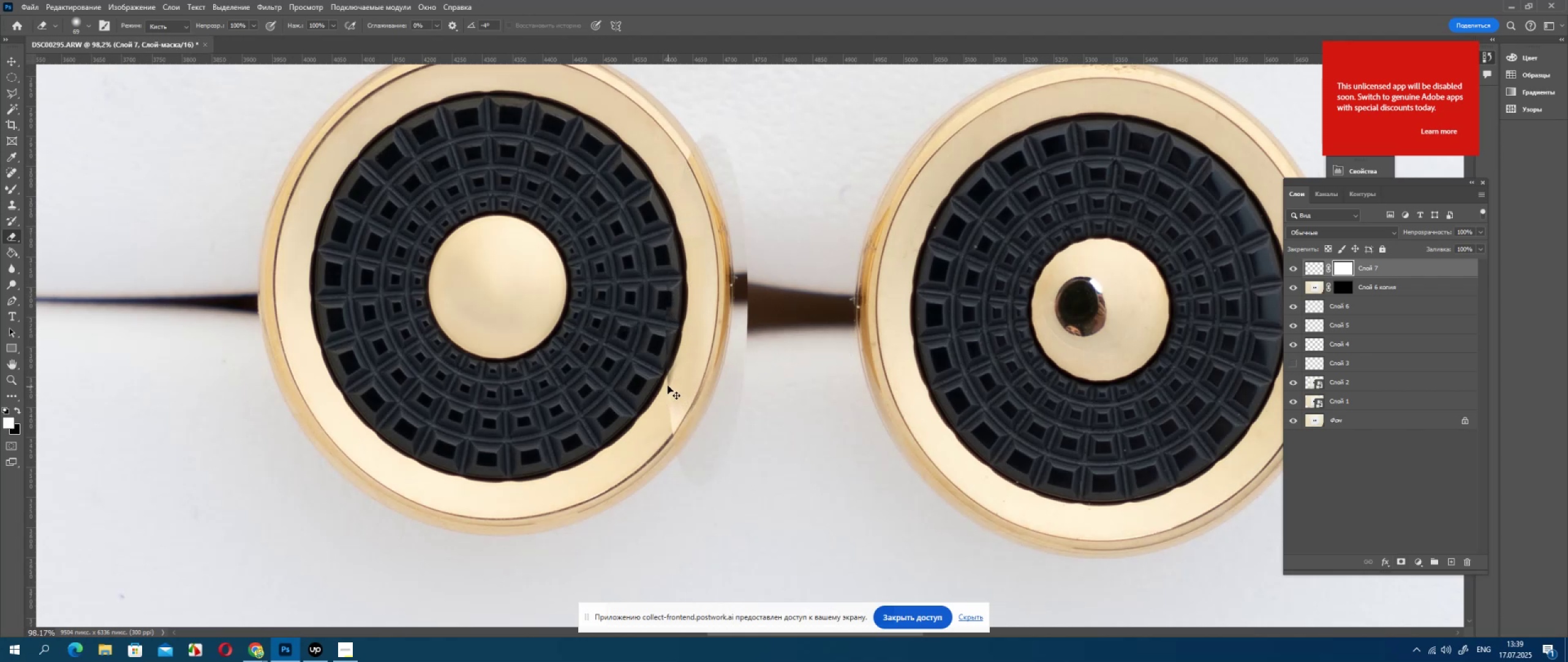 
key(Control+Z)
 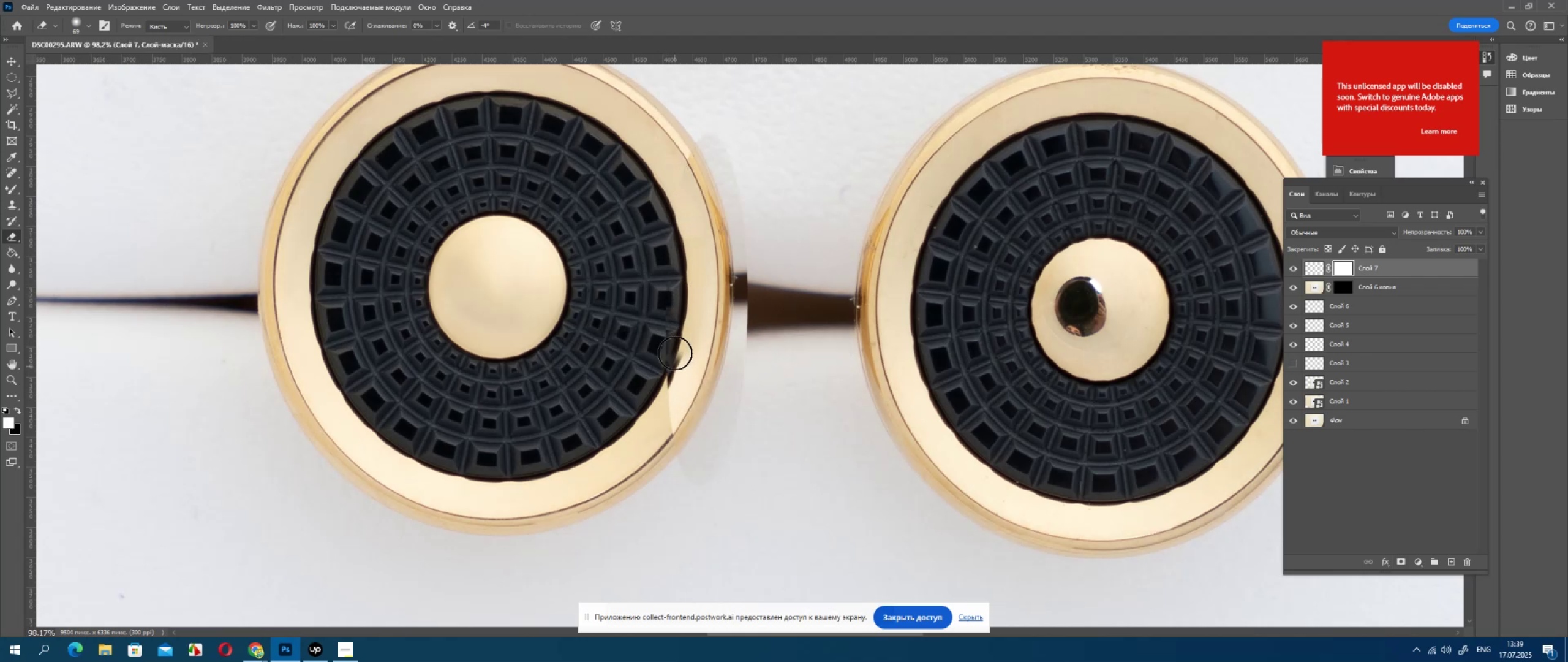 
left_click_drag(start_coordinate=[677, 352], to_coordinate=[663, 401])
 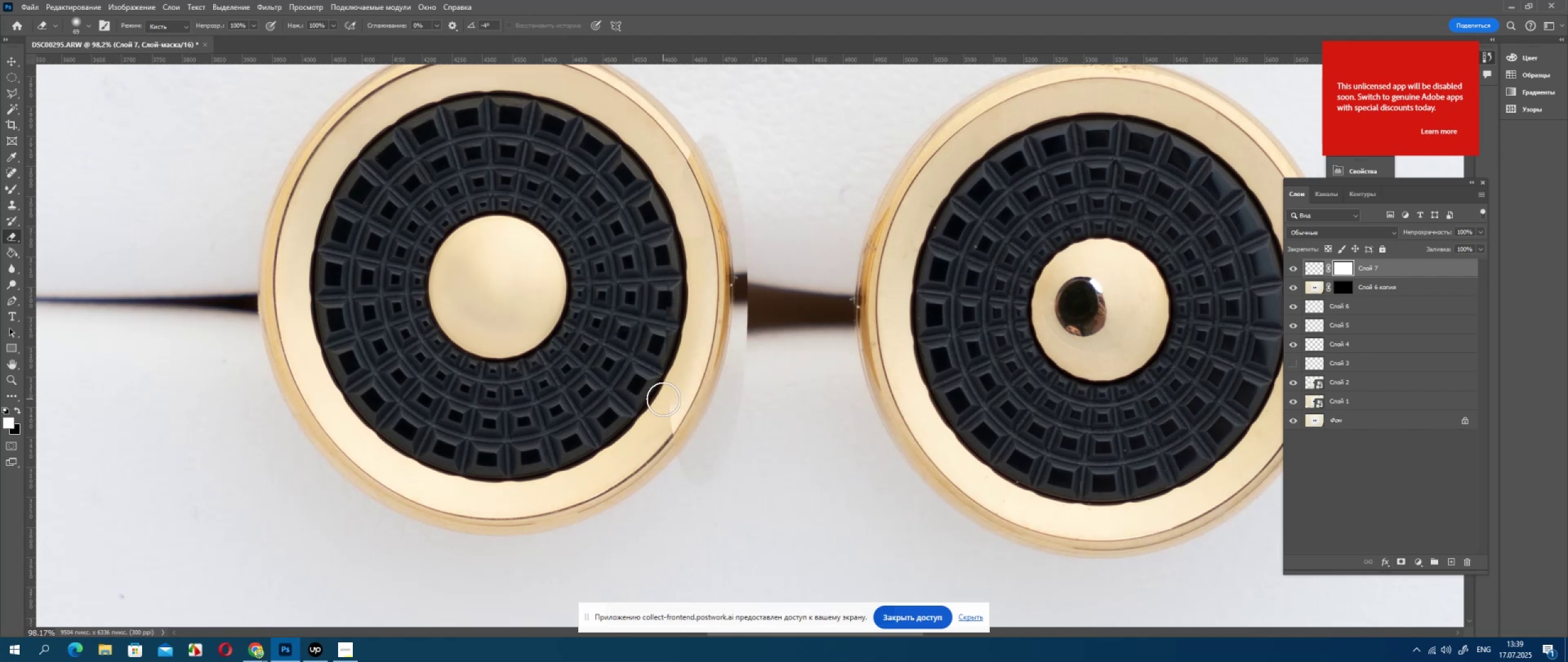 
left_click_drag(start_coordinate=[663, 400], to_coordinate=[660, 409])
 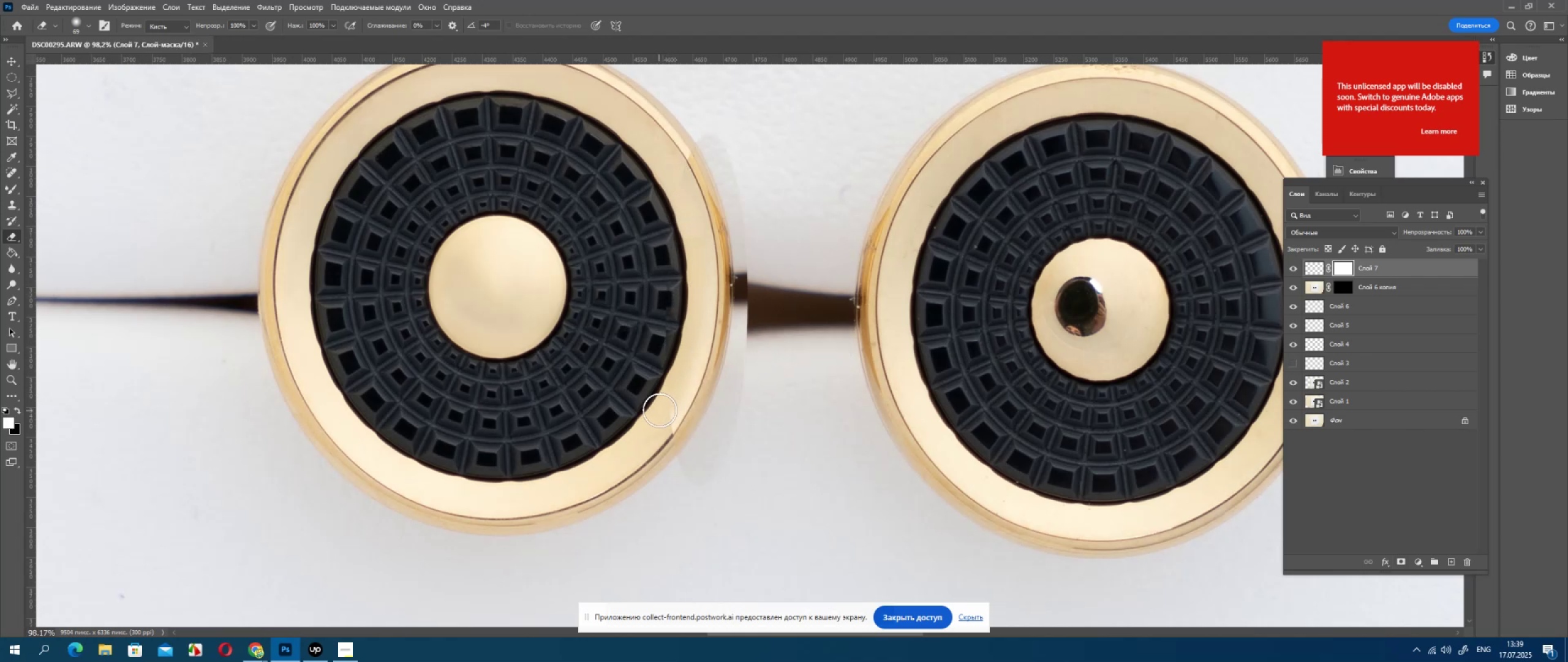 
left_click_drag(start_coordinate=[660, 411], to_coordinate=[658, 420])
 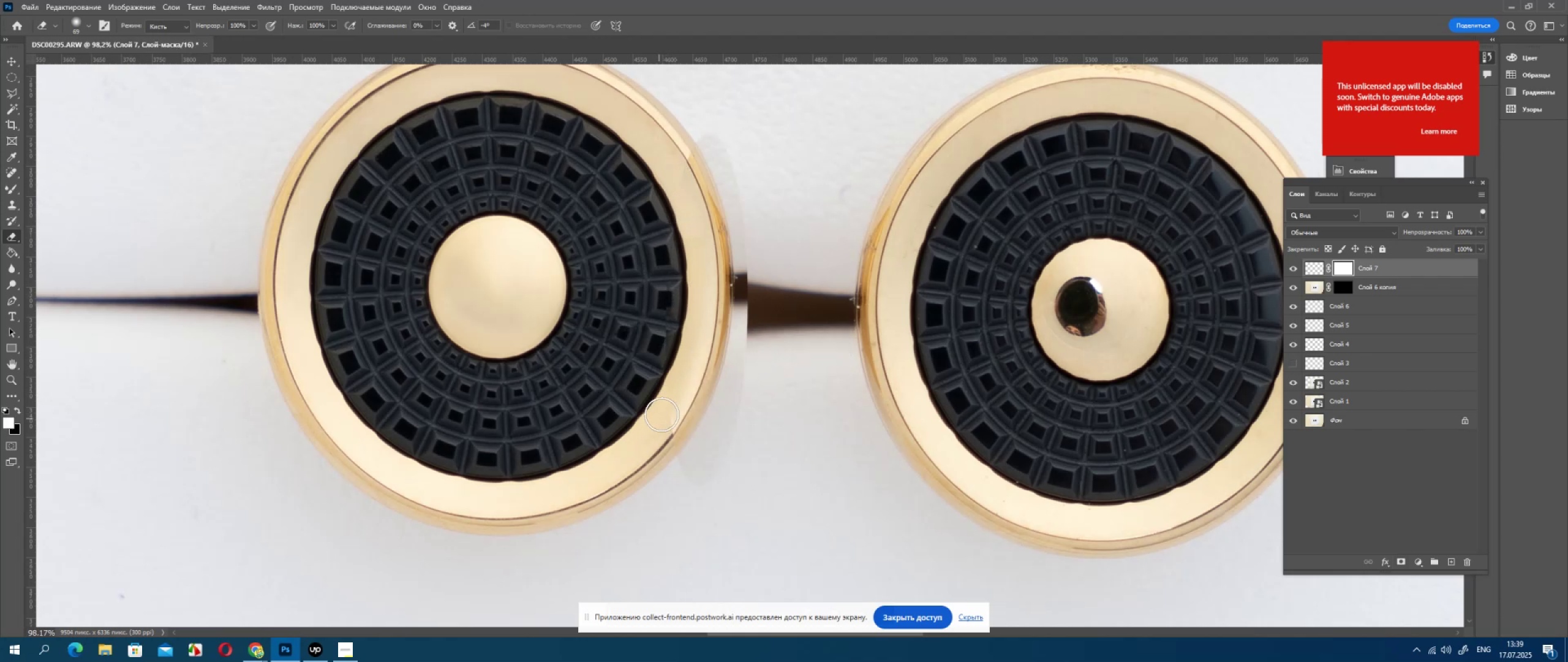 
left_click_drag(start_coordinate=[663, 411], to_coordinate=[666, 396])
 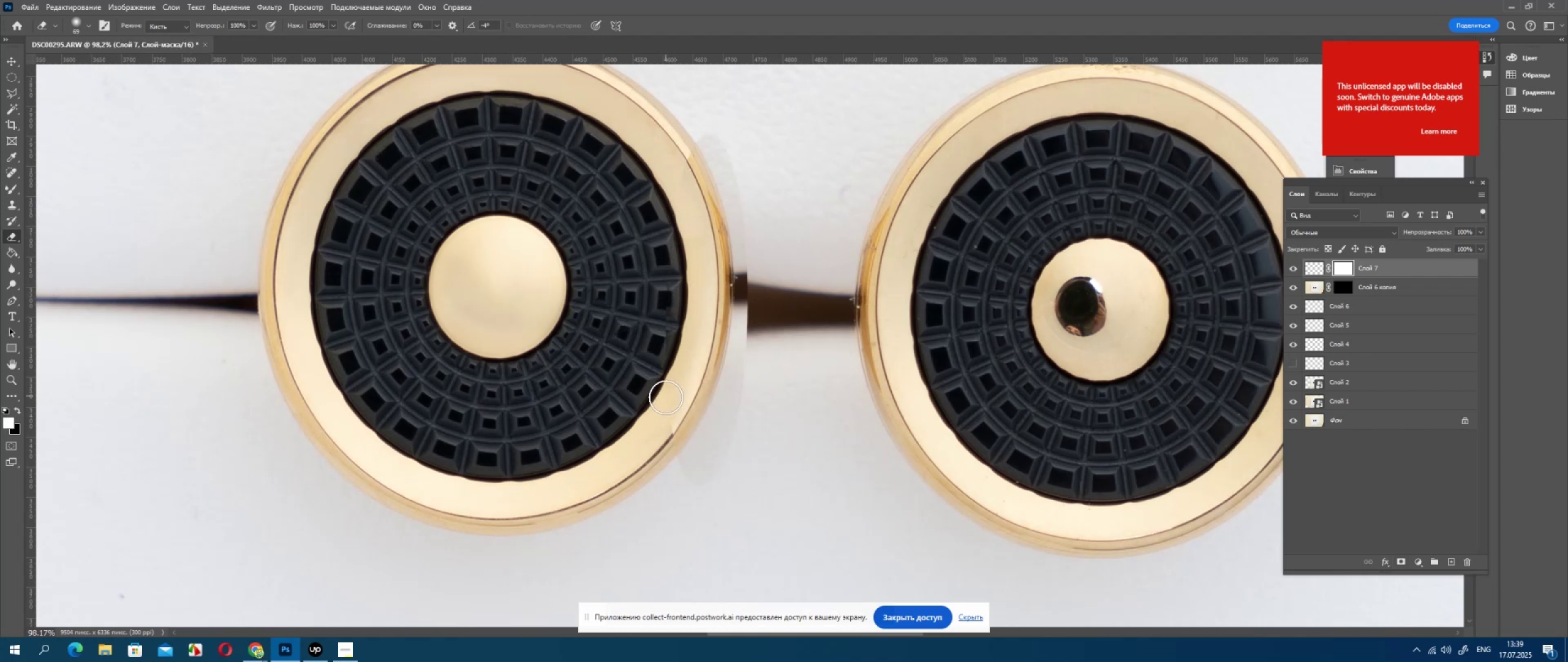 
left_click_drag(start_coordinate=[666, 402], to_coordinate=[662, 426])
 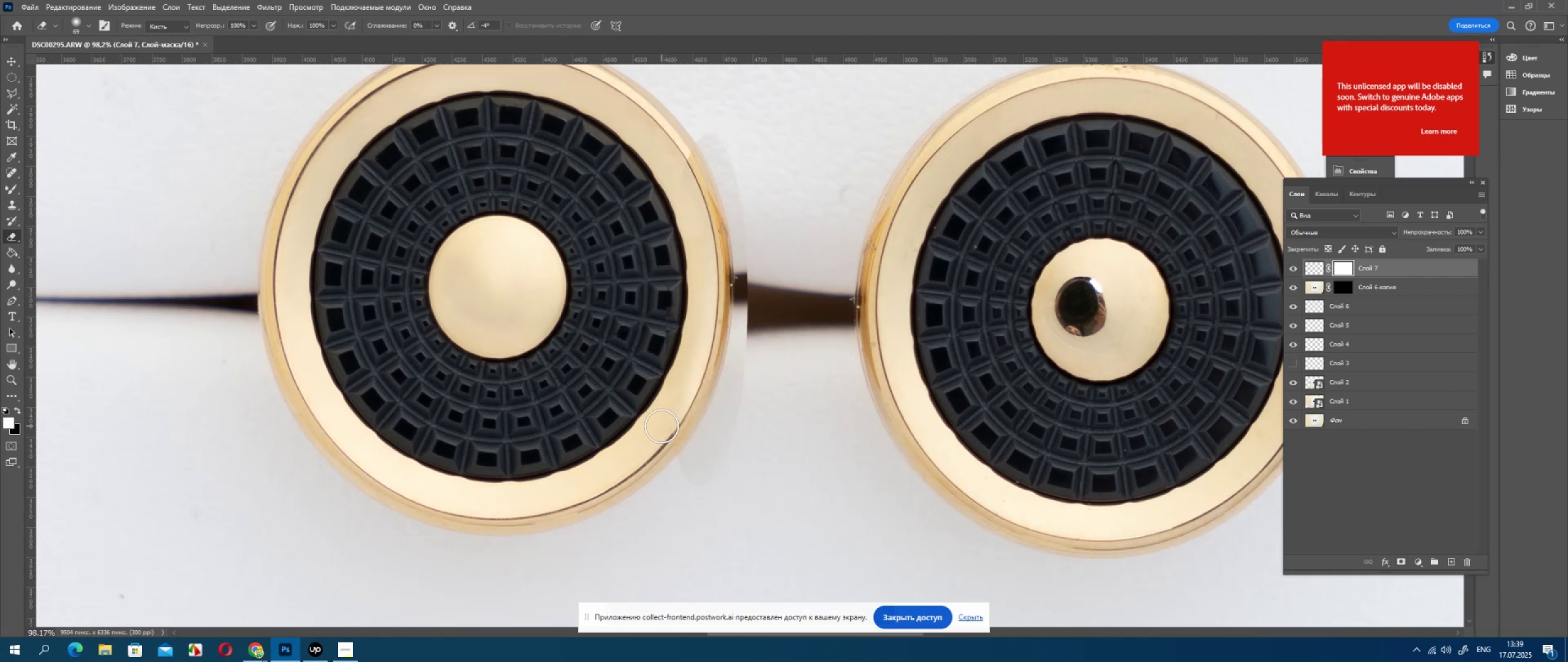 
left_click_drag(start_coordinate=[662, 425], to_coordinate=[667, 395])
 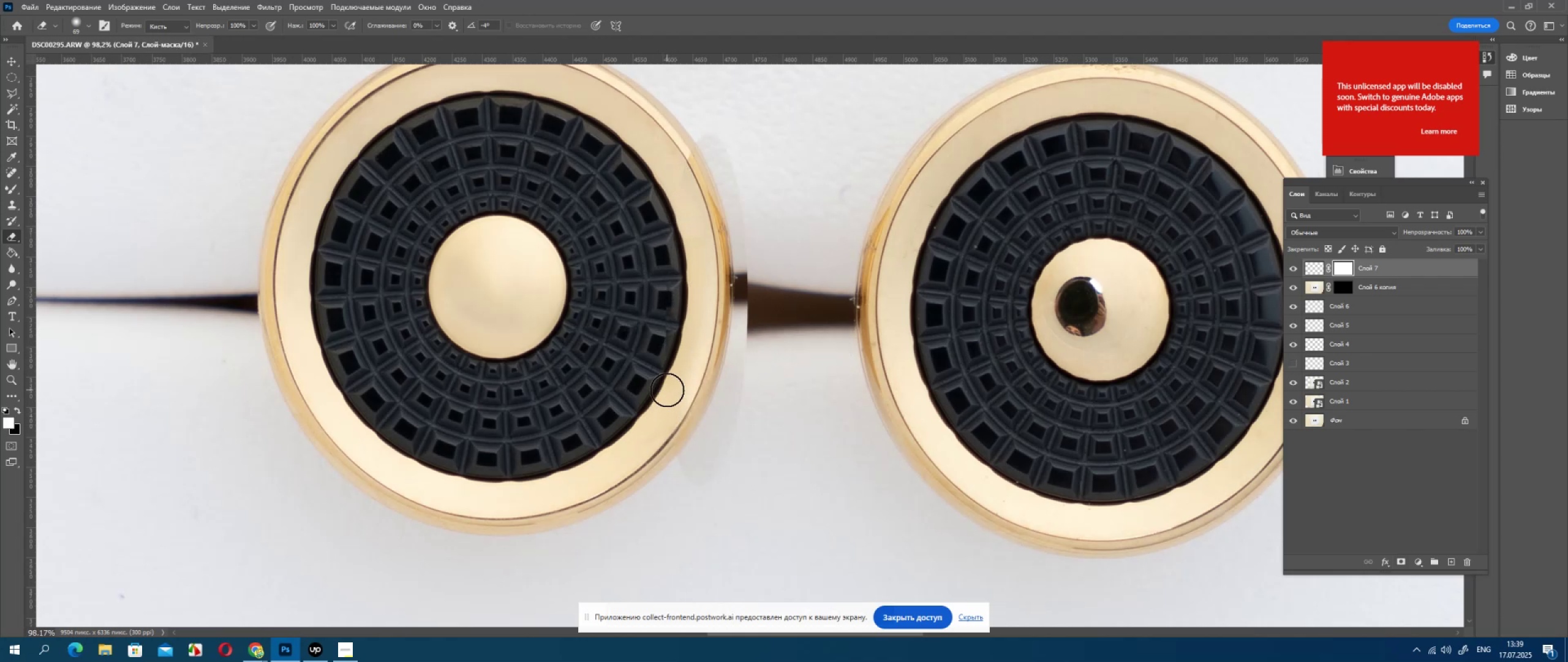 
left_click_drag(start_coordinate=[667, 393], to_coordinate=[649, 427])
 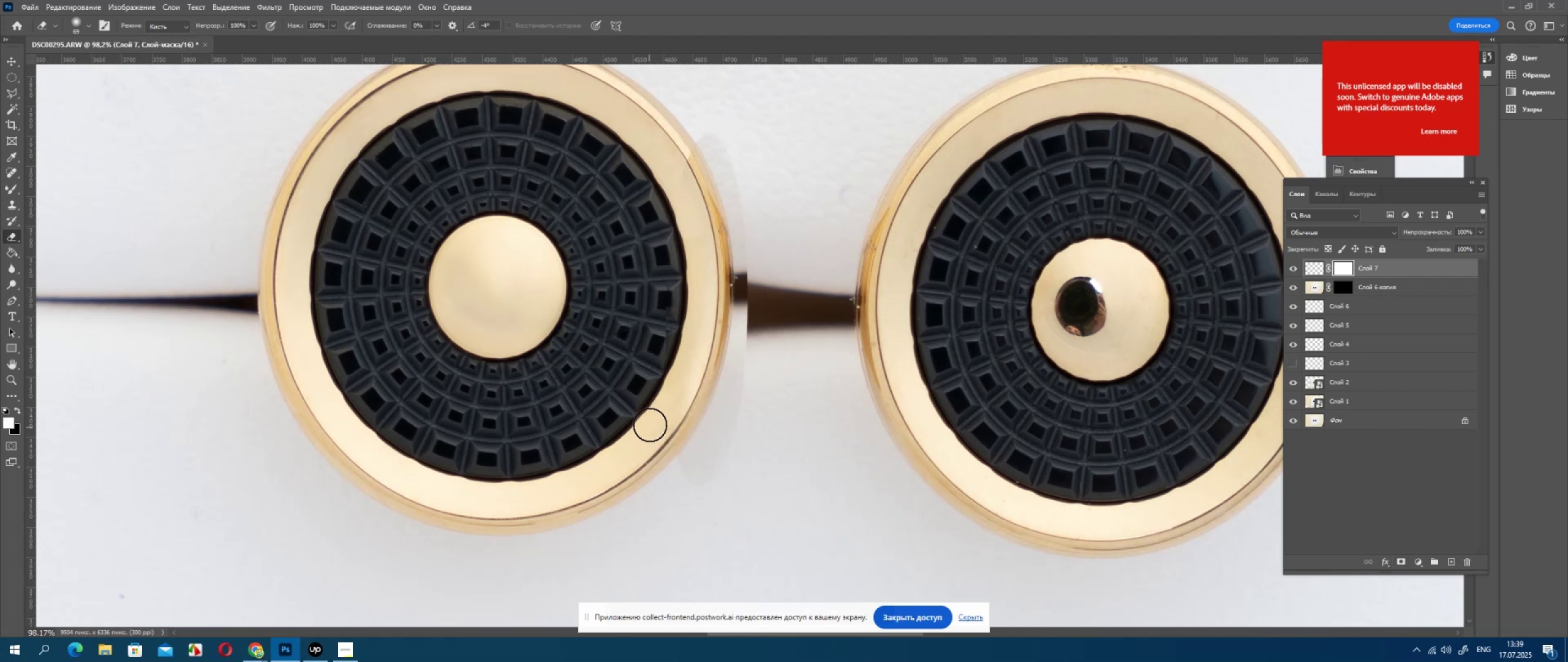 
left_click_drag(start_coordinate=[651, 424], to_coordinate=[664, 318])
 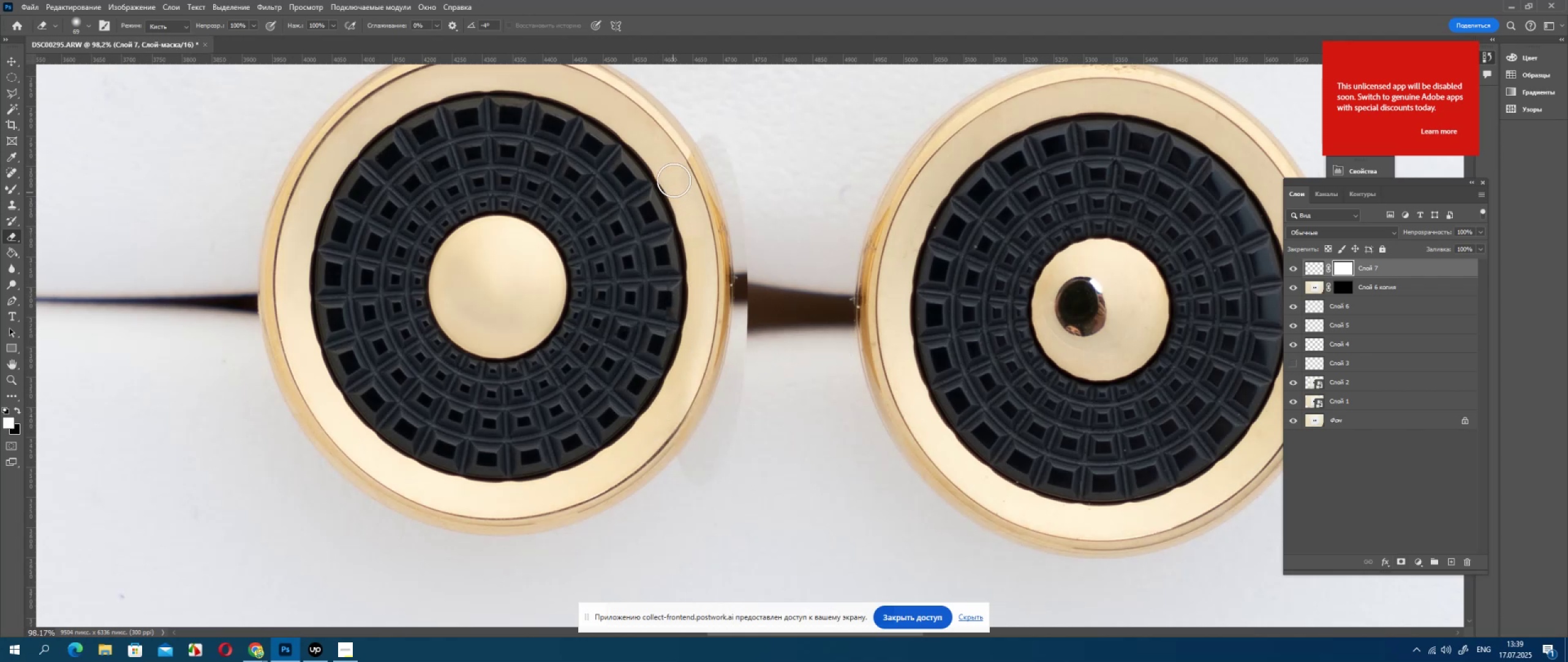 
left_click_drag(start_coordinate=[676, 170], to_coordinate=[693, 131])
 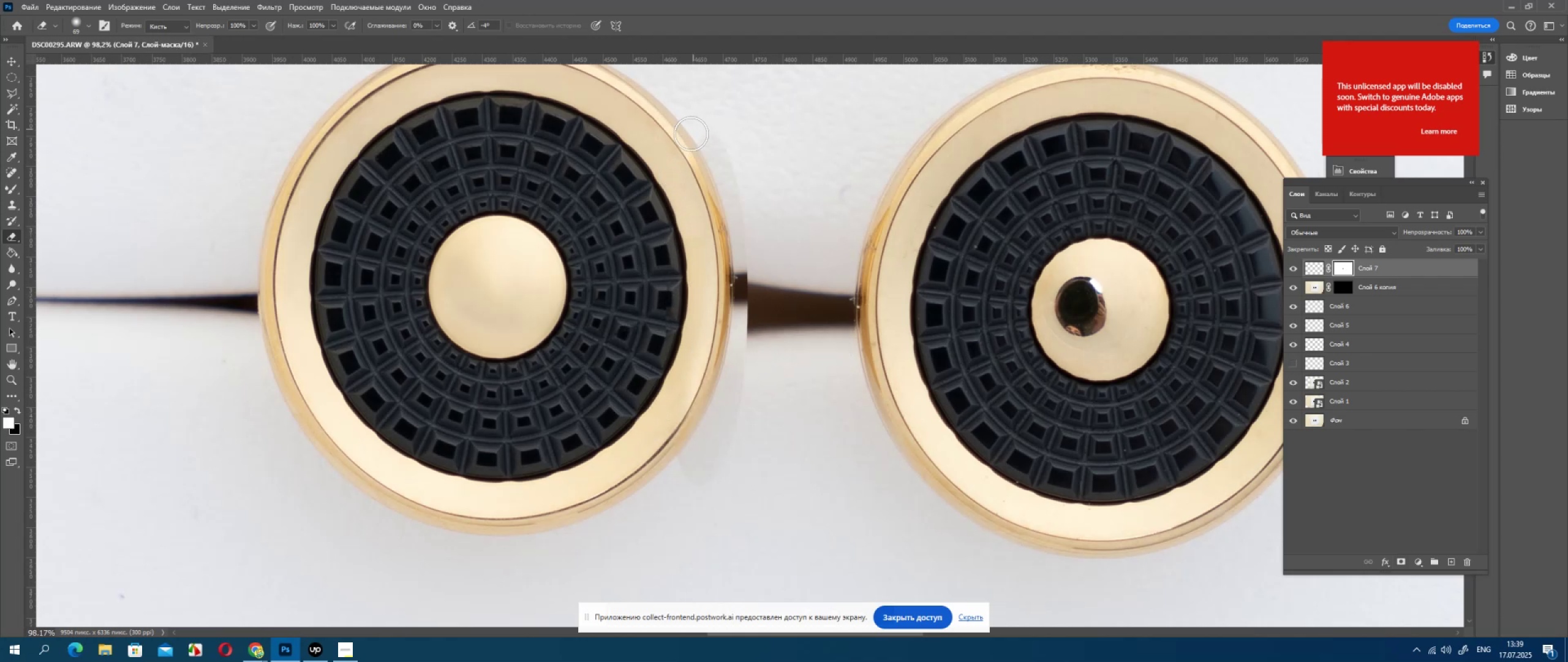 
left_click_drag(start_coordinate=[679, 162], to_coordinate=[696, 136])
 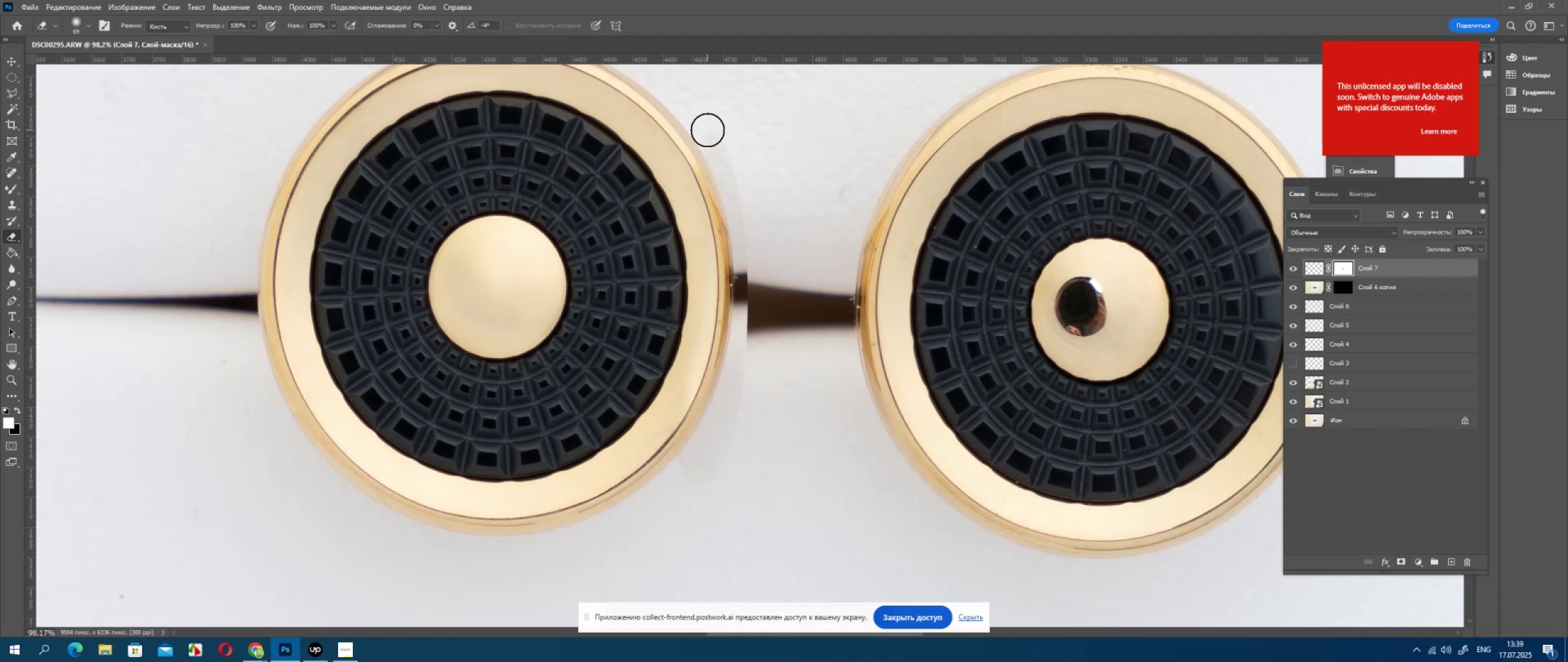 
left_click_drag(start_coordinate=[713, 135], to_coordinate=[734, 183])
 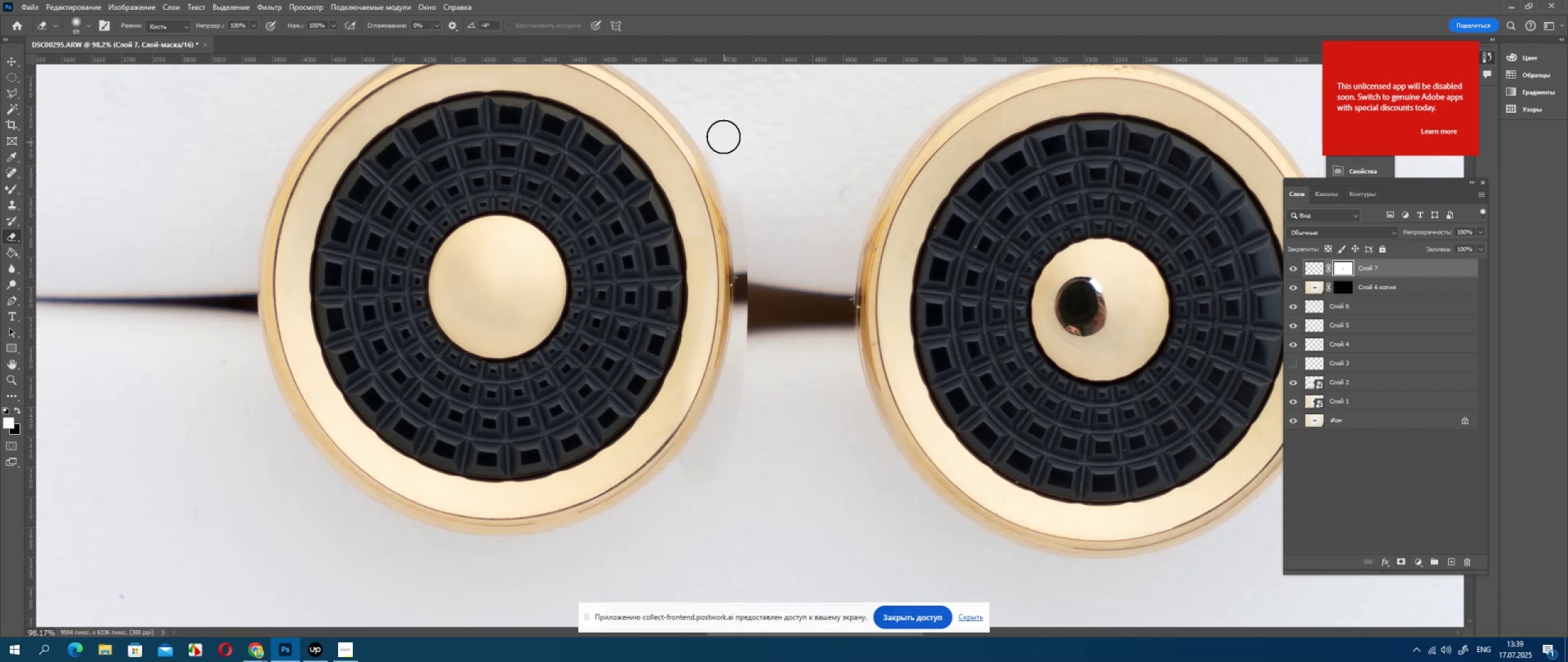 
left_click_drag(start_coordinate=[723, 137], to_coordinate=[764, 231])
 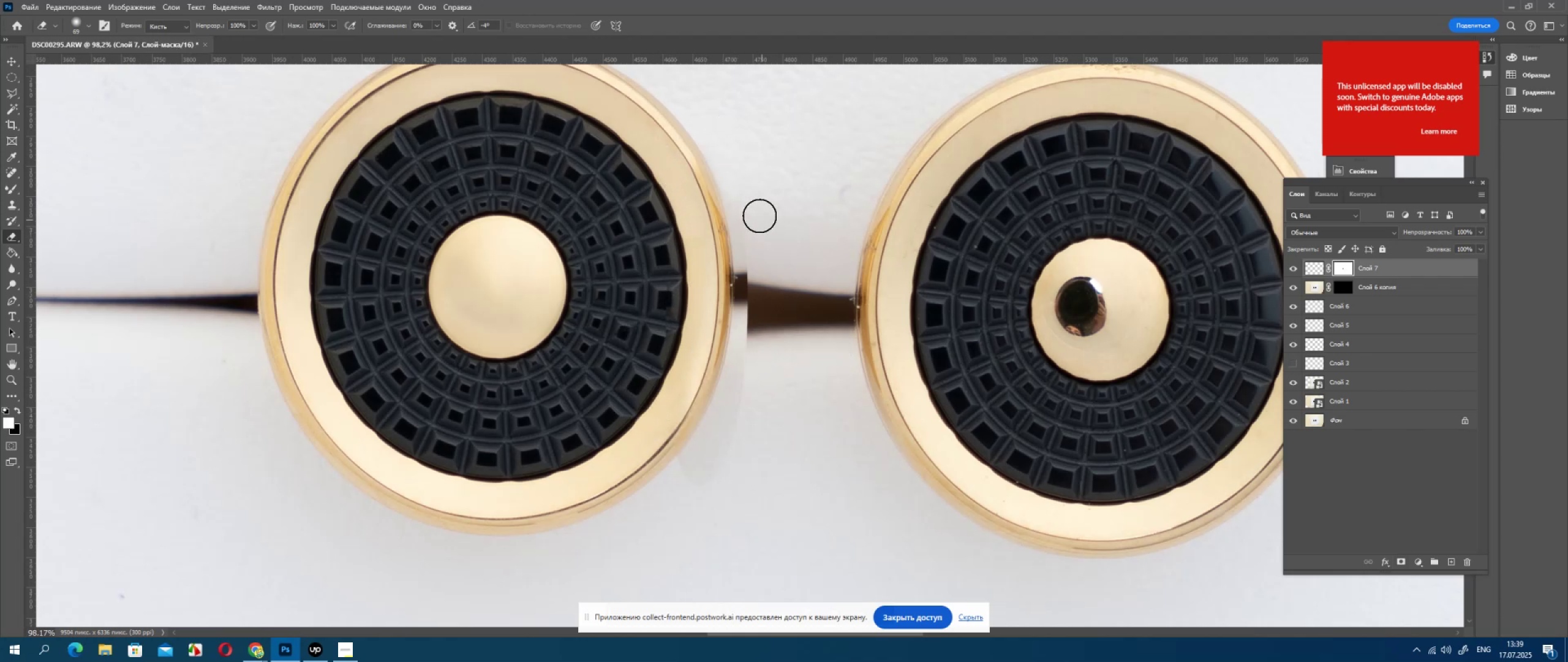 
left_click_drag(start_coordinate=[760, 221], to_coordinate=[761, 286])
 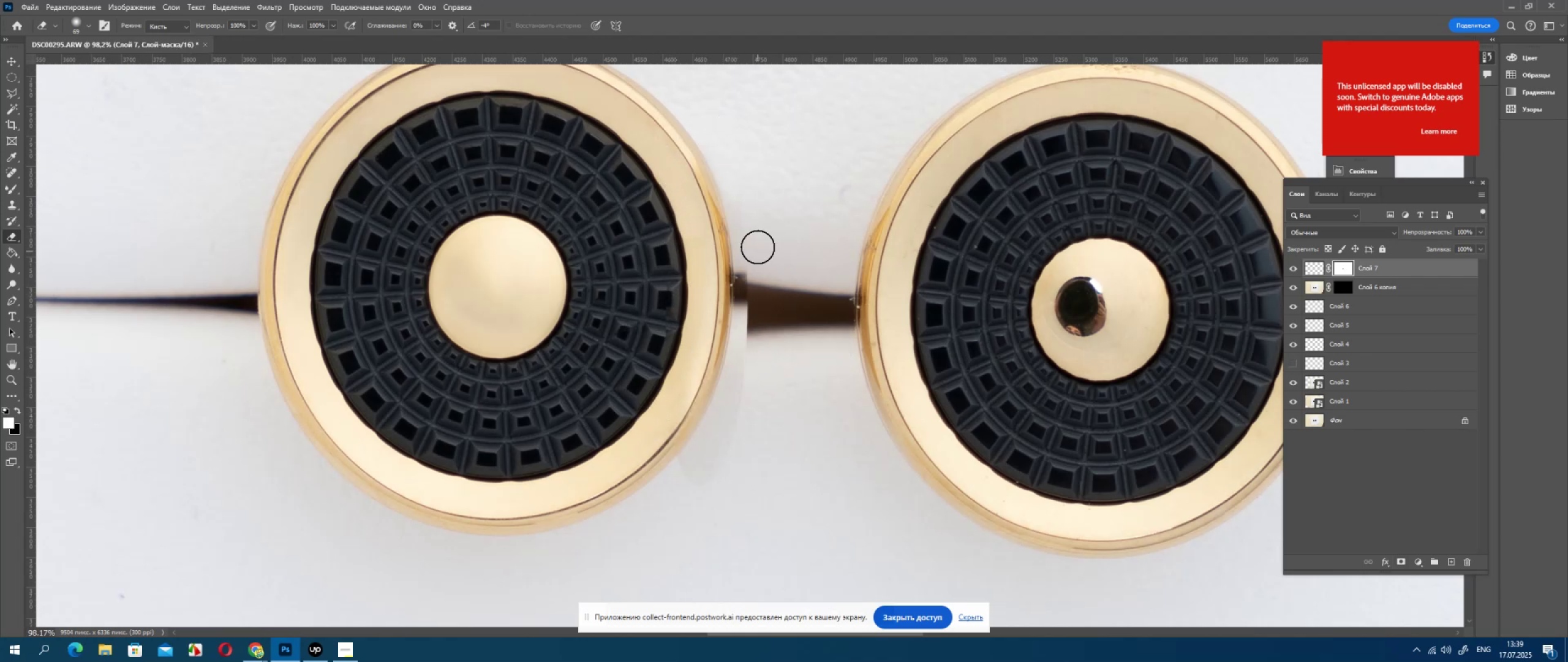 
left_click_drag(start_coordinate=[758, 251], to_coordinate=[759, 324])
 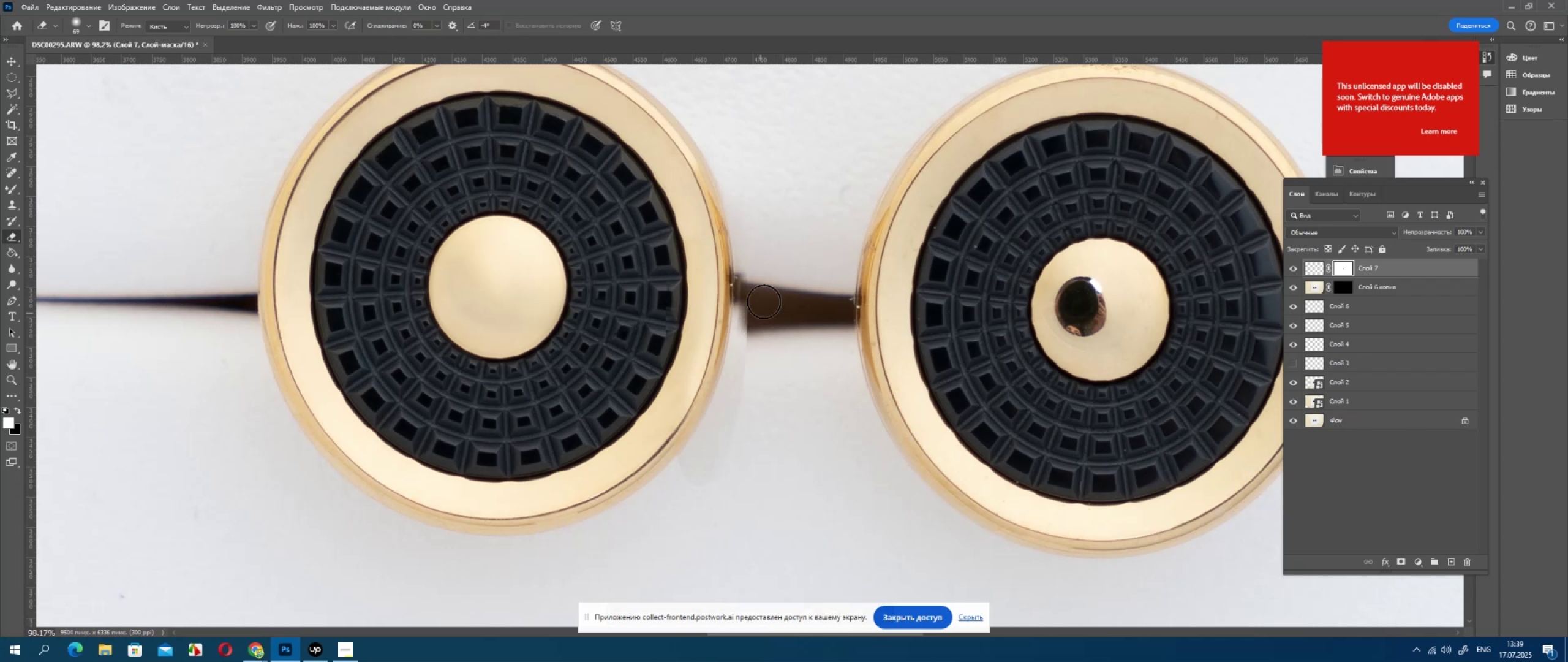 
left_click_drag(start_coordinate=[764, 307], to_coordinate=[765, 378])
 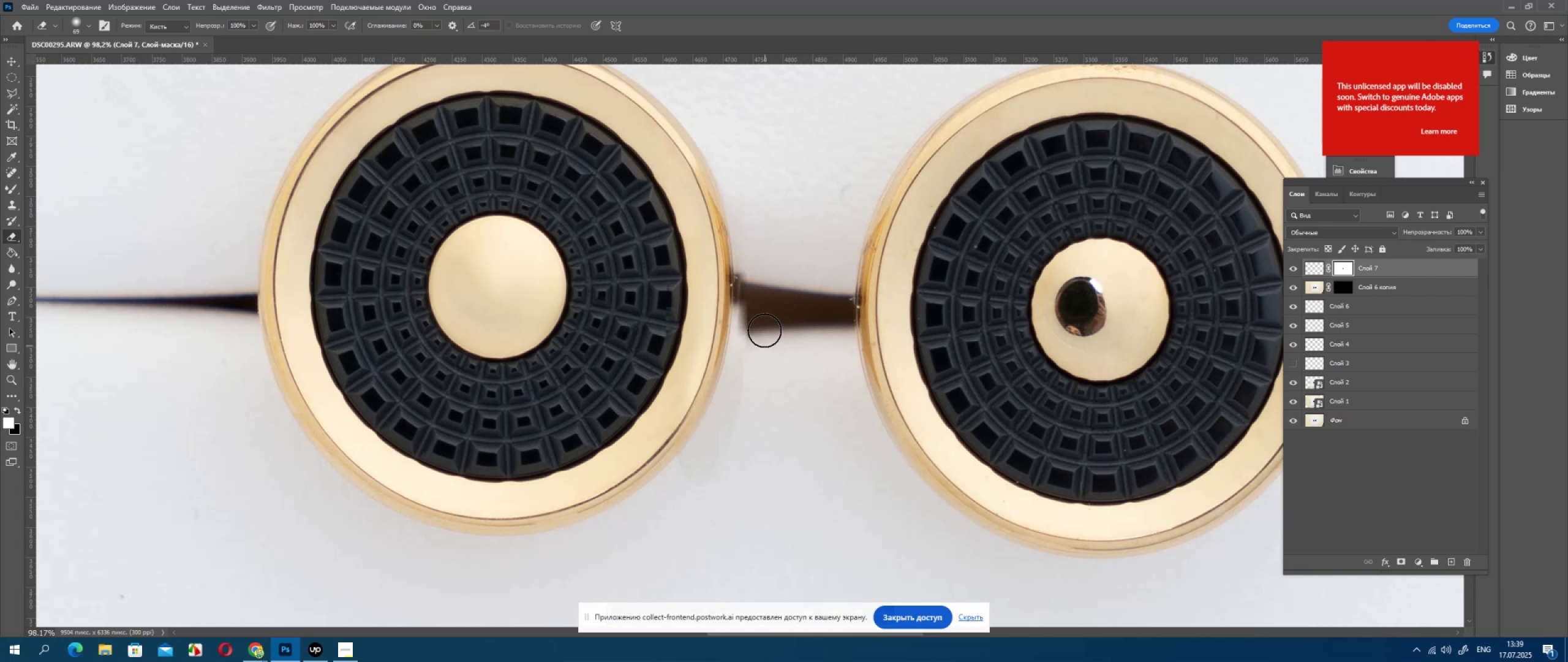 
left_click_drag(start_coordinate=[764, 356], to_coordinate=[753, 428])
 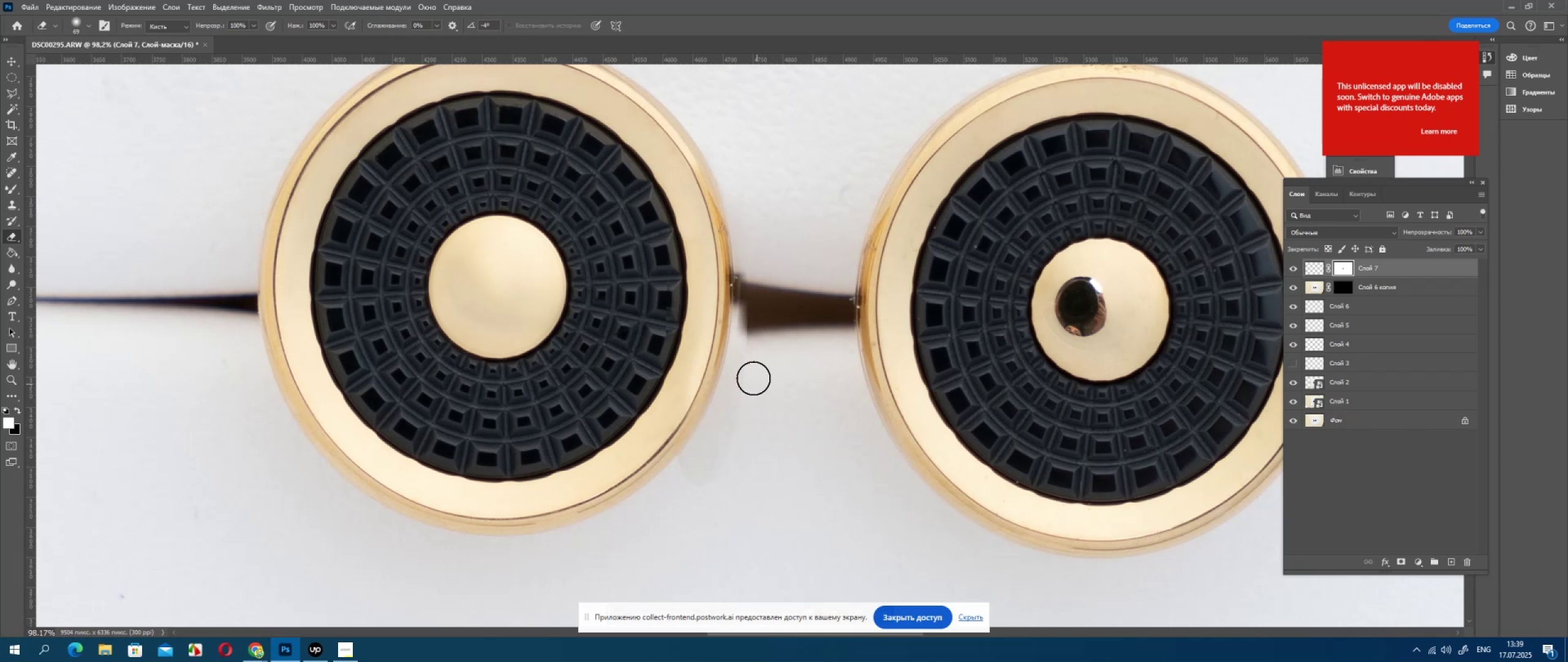 
left_click_drag(start_coordinate=[752, 388], to_coordinate=[736, 469])
 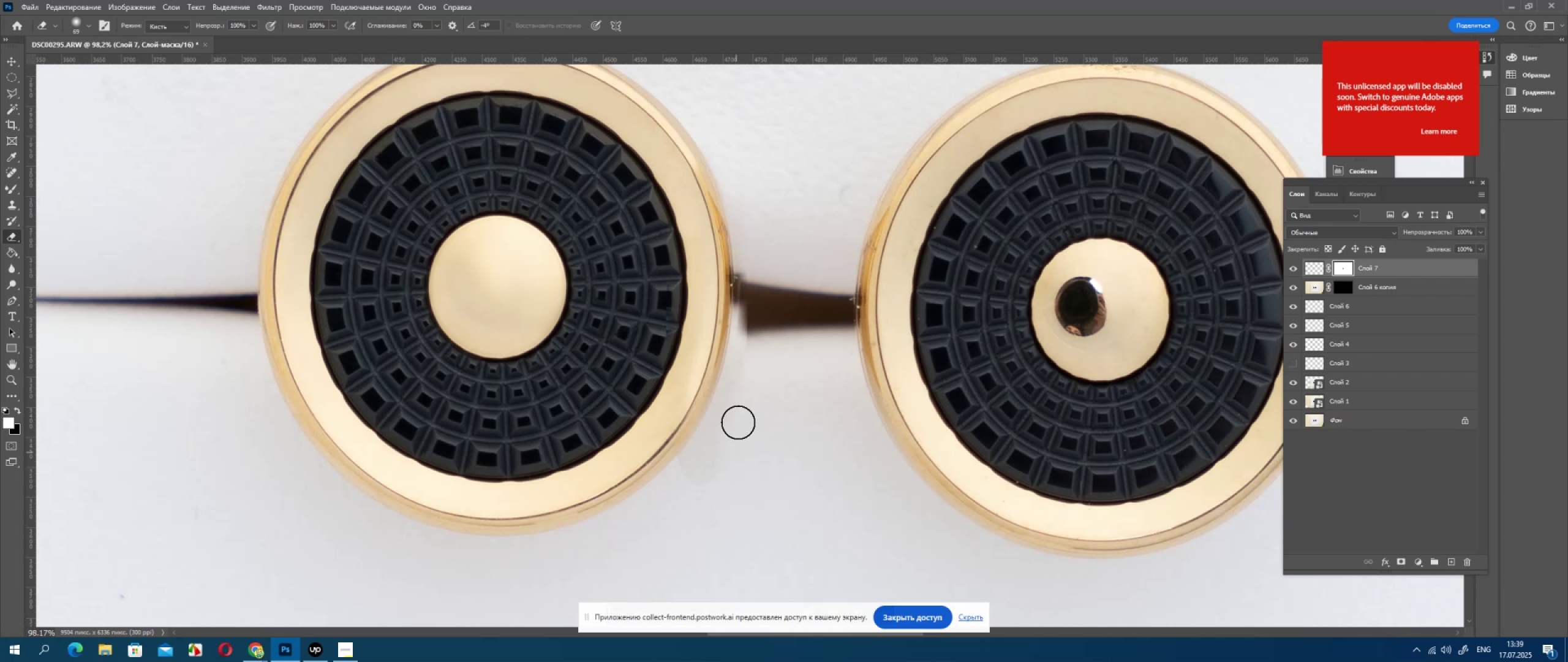 
left_click_drag(start_coordinate=[738, 422], to_coordinate=[707, 474])
 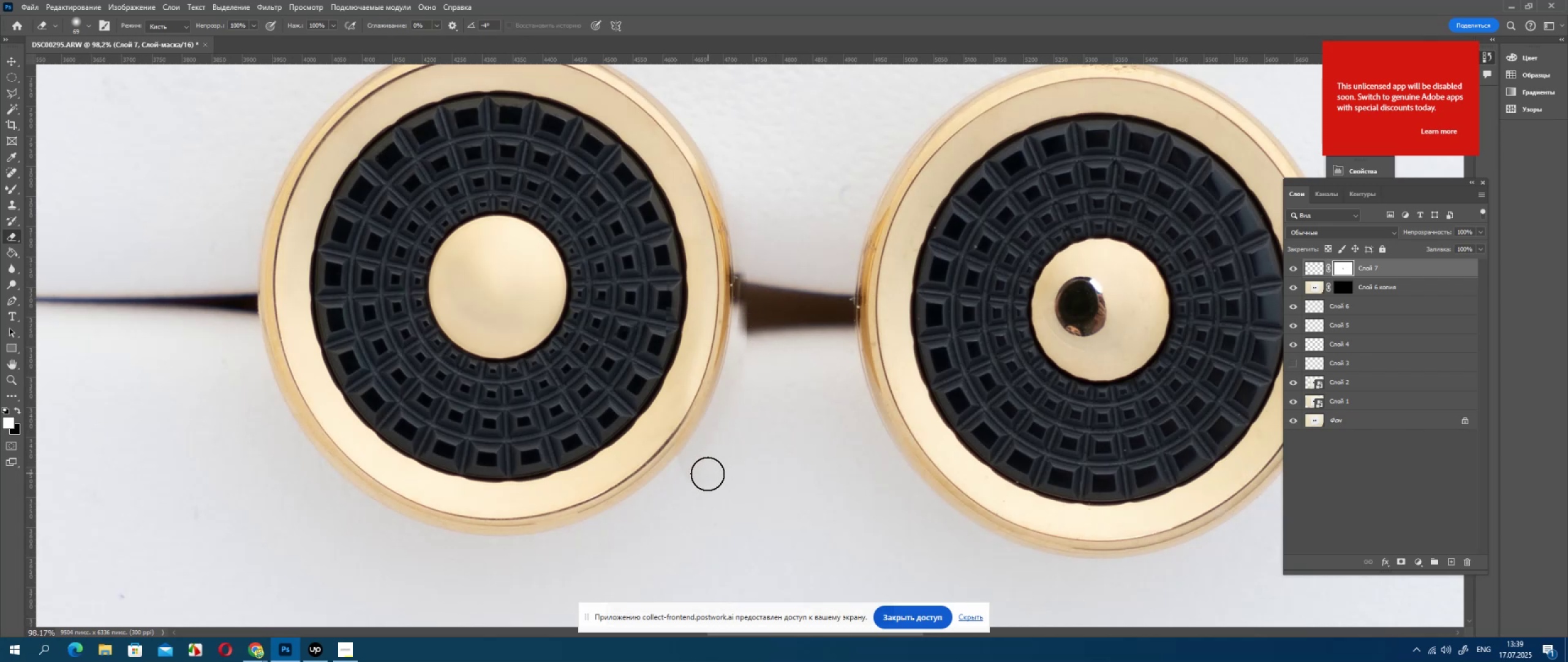 
left_click_drag(start_coordinate=[707, 474], to_coordinate=[960, 338])
 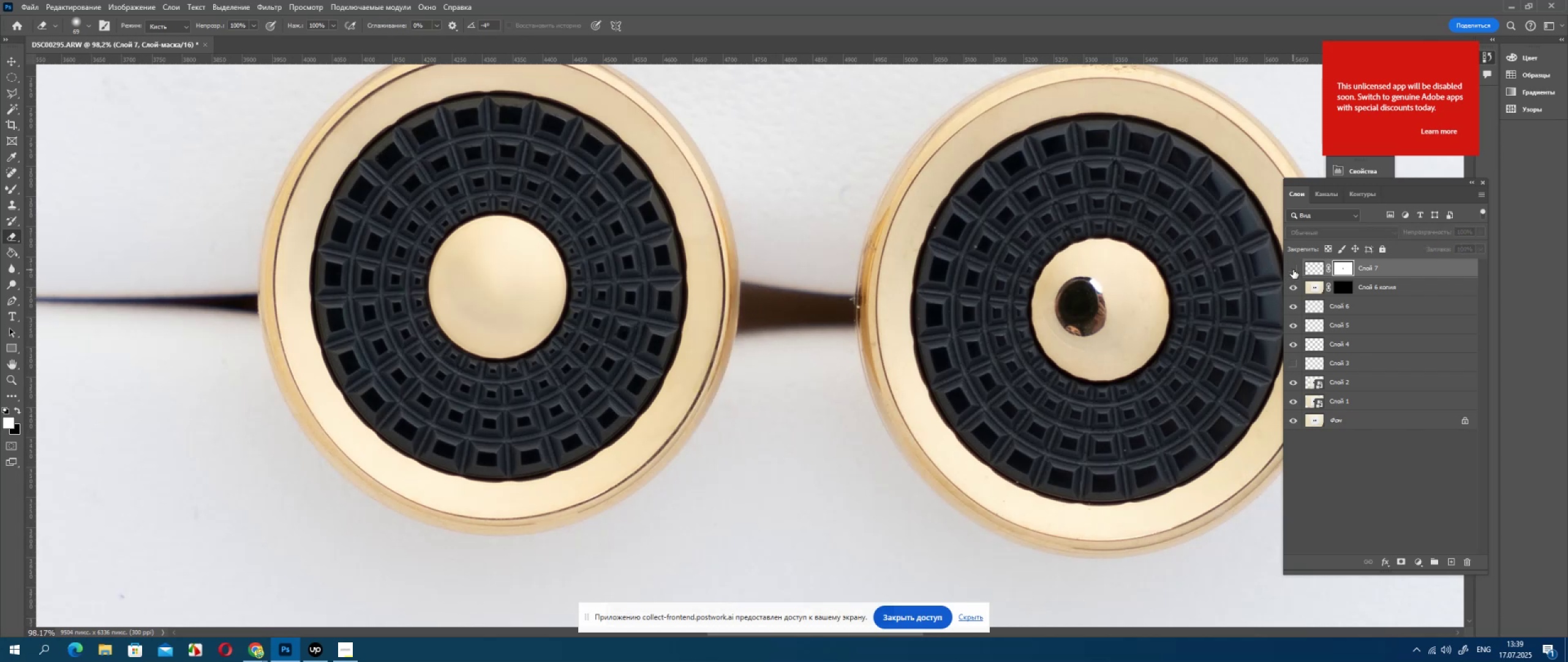 
double_click([1293, 270])
 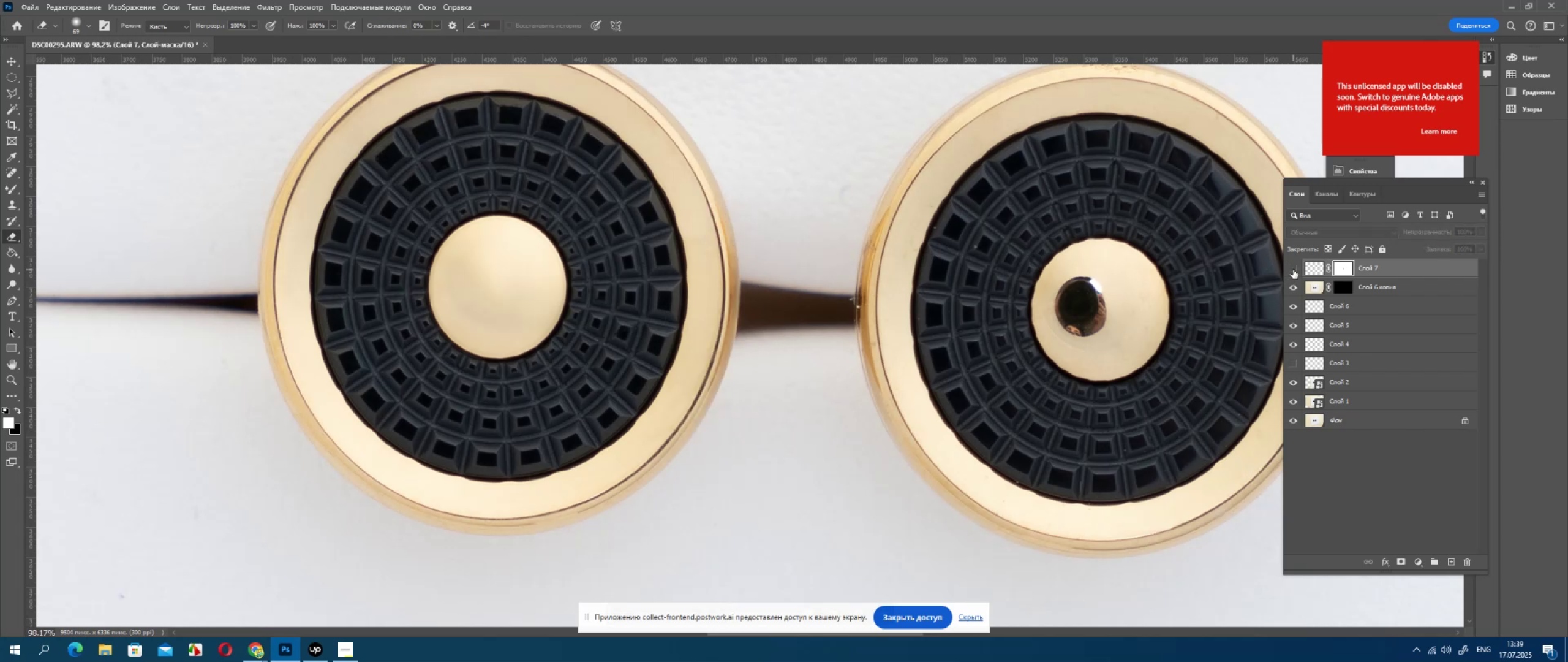 
double_click([1293, 270])
 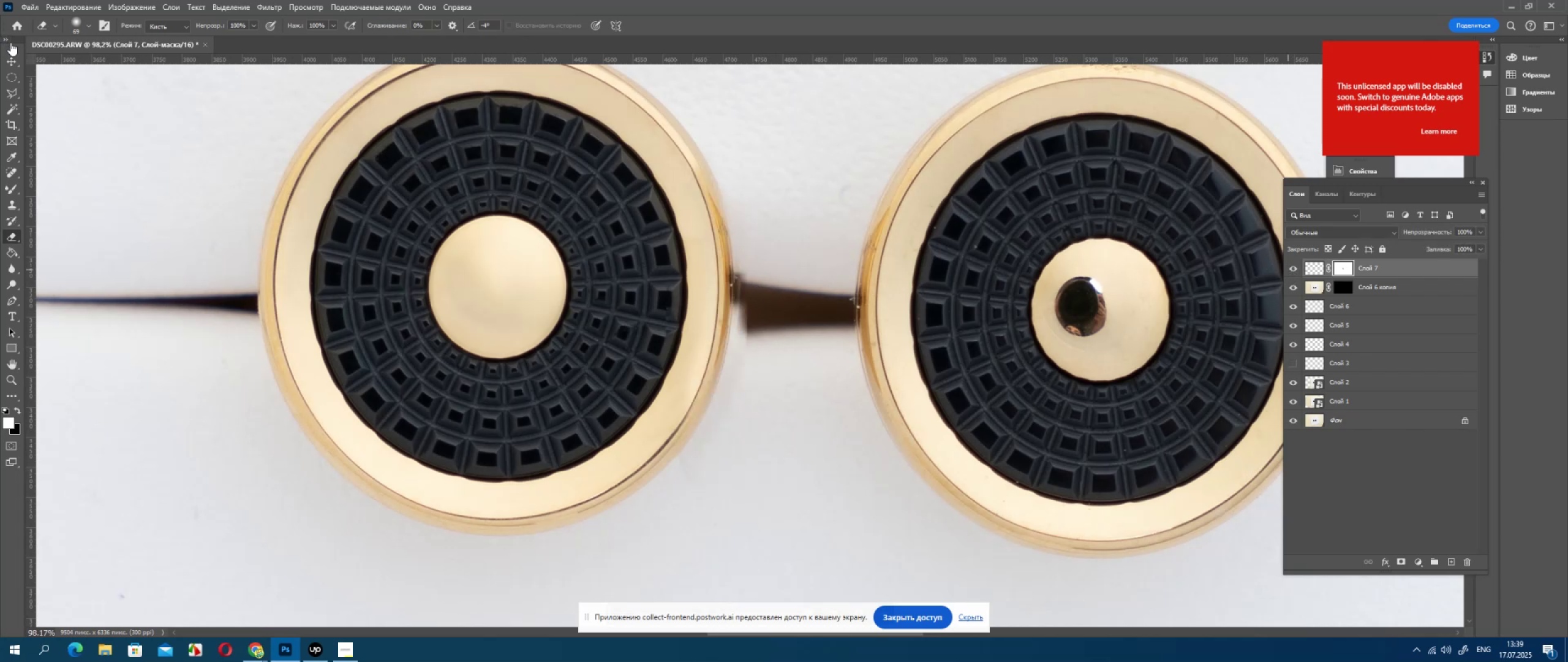 
left_click([8, 52])
 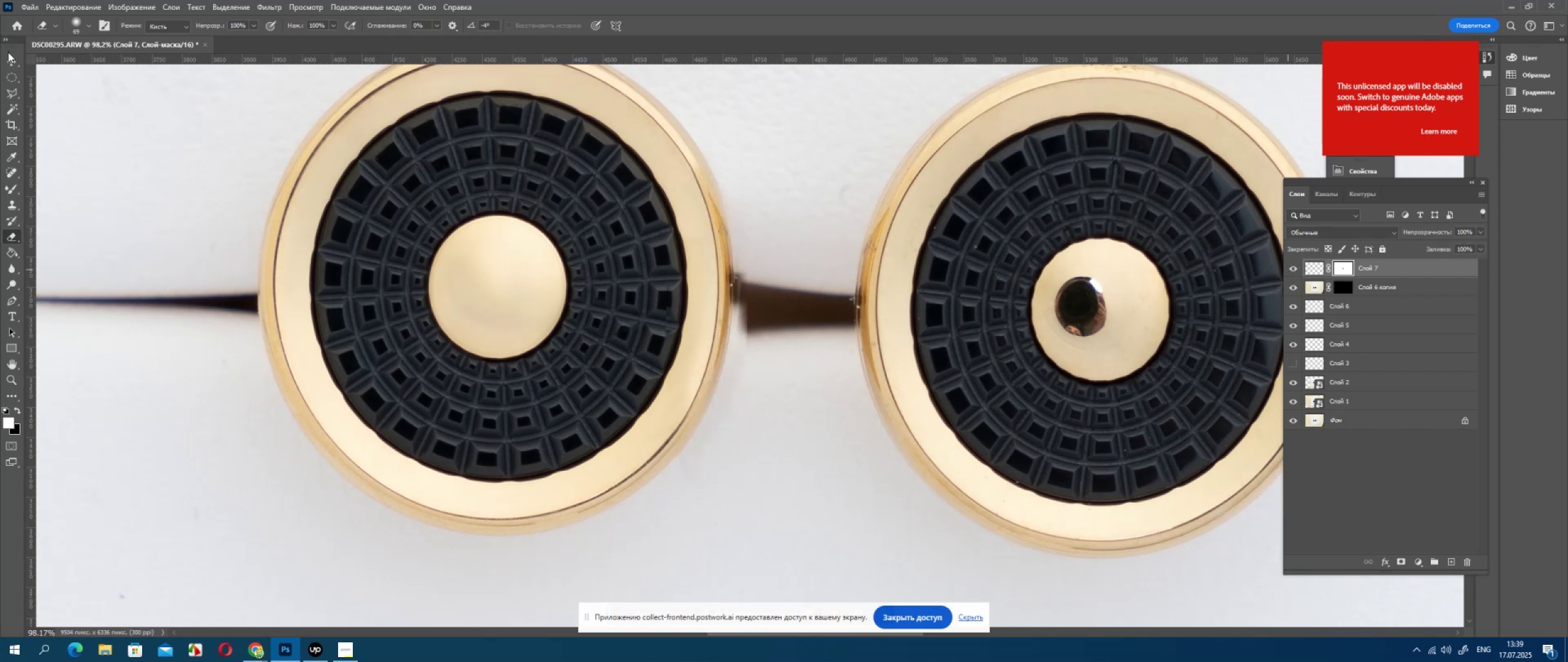 
key(ArrowRight)
 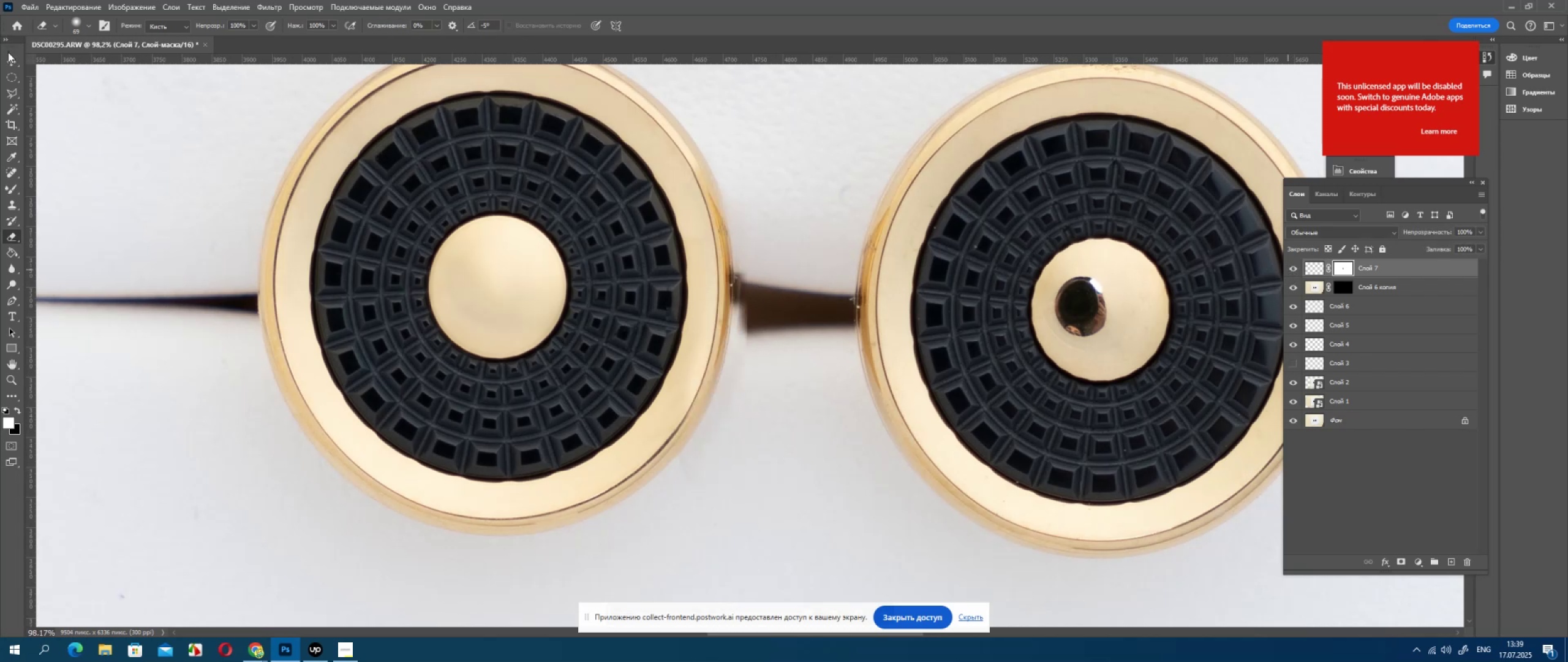 
key(ArrowRight)
 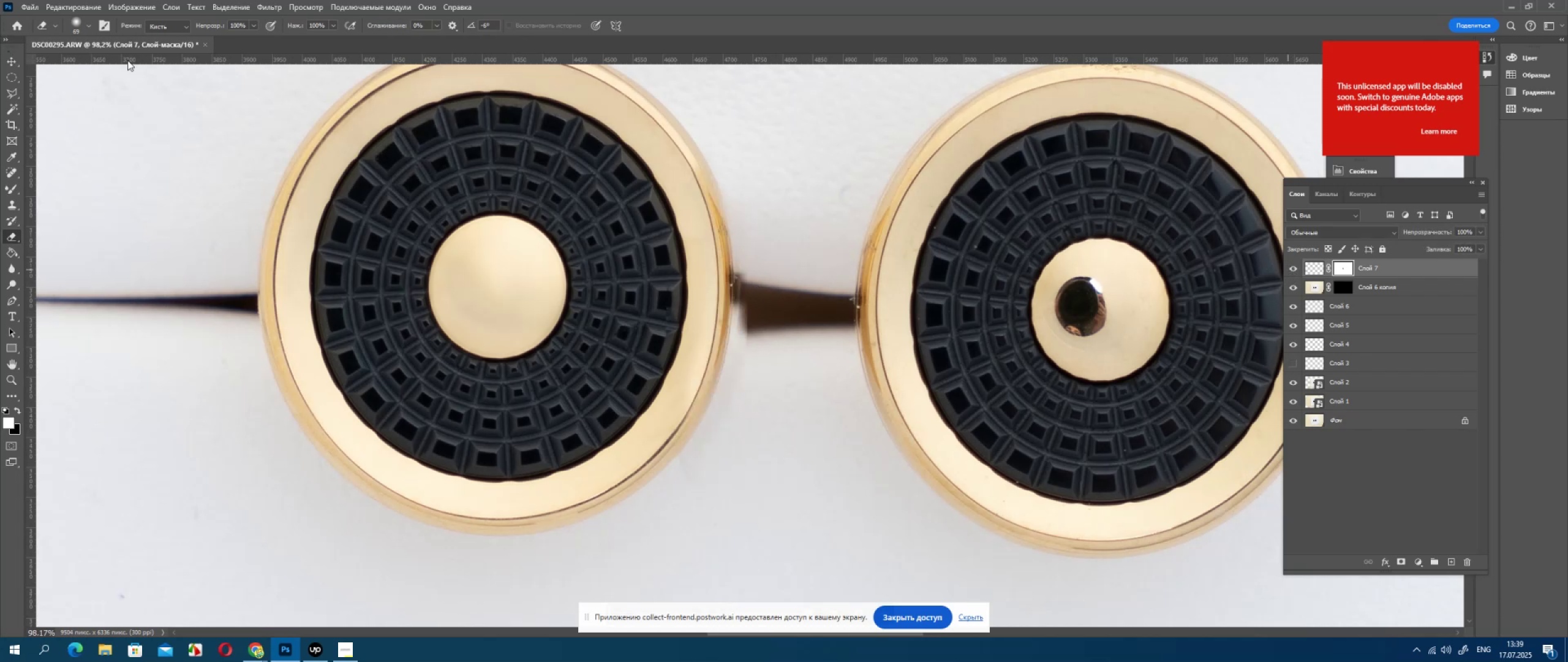 
key(ArrowRight)
 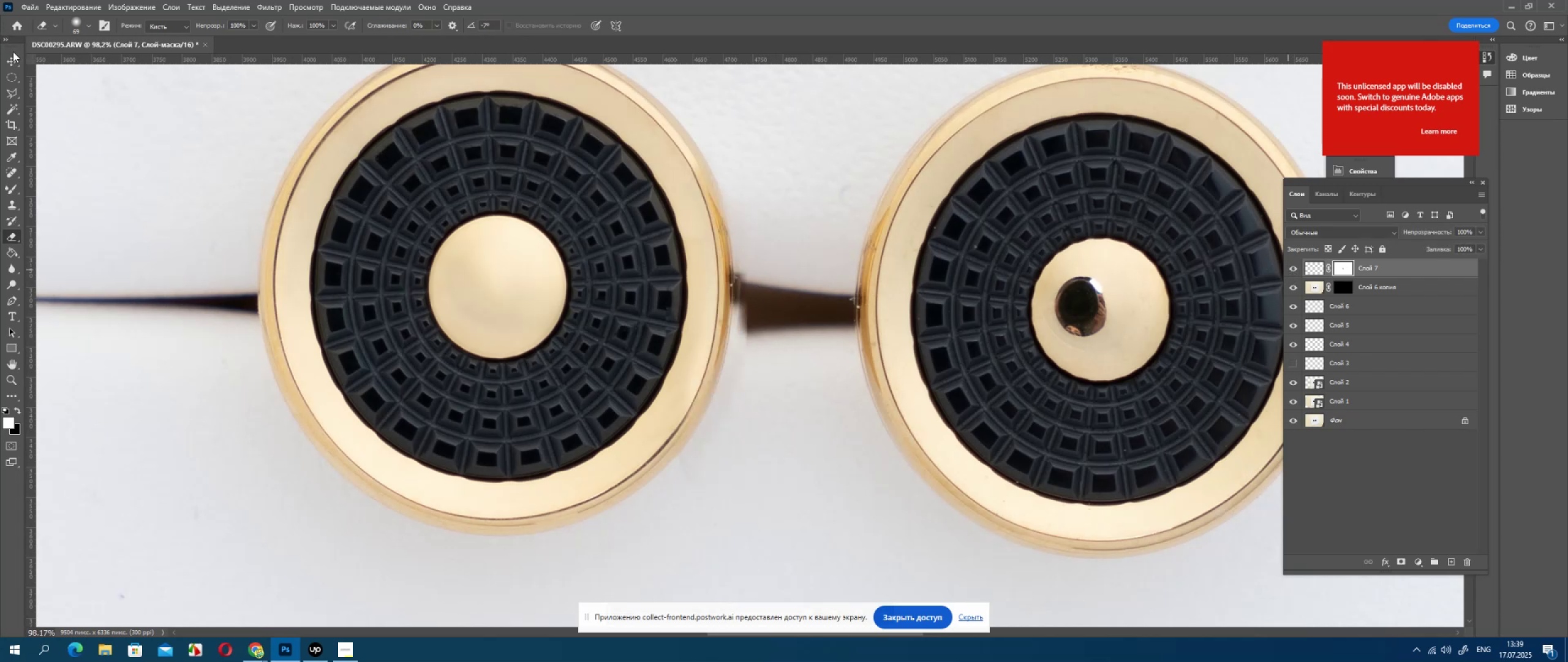 
left_click([13, 56])
 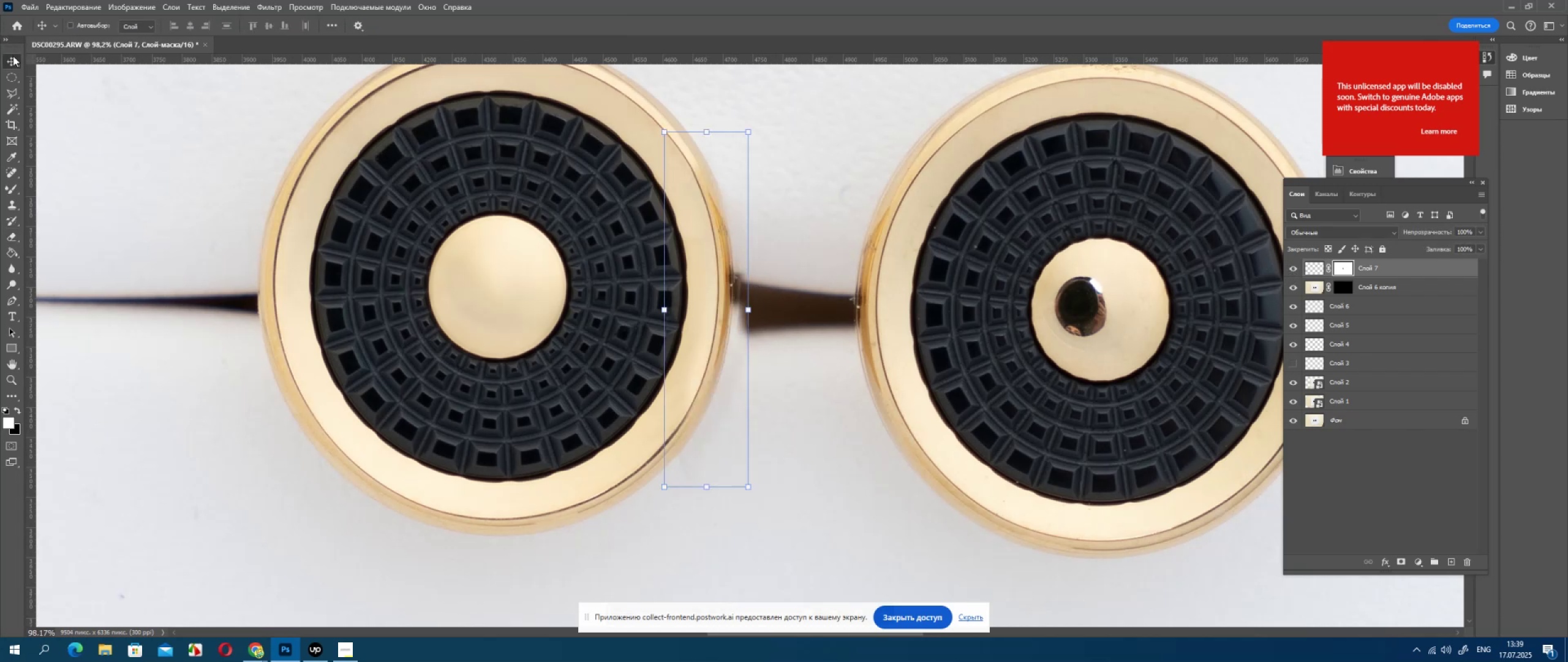 
key(ArrowRight)
 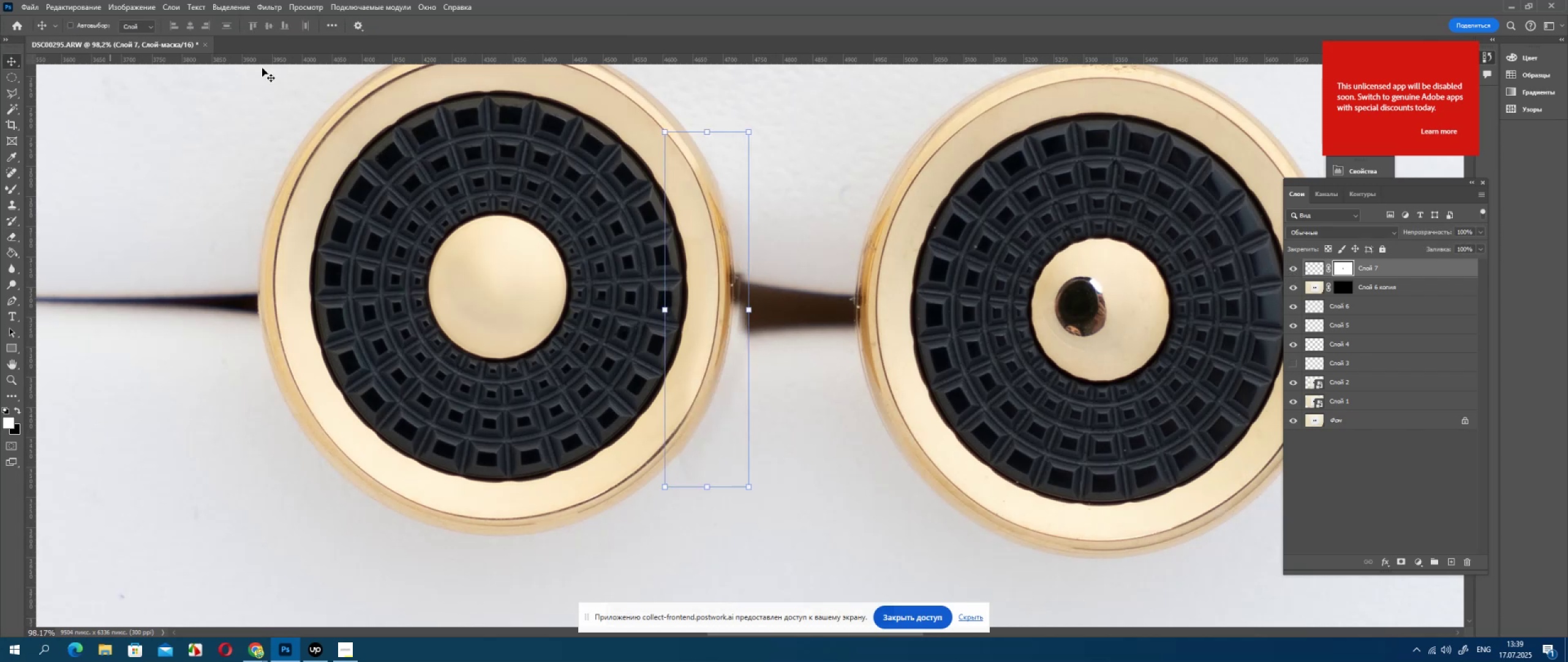 
key(ArrowRight)
 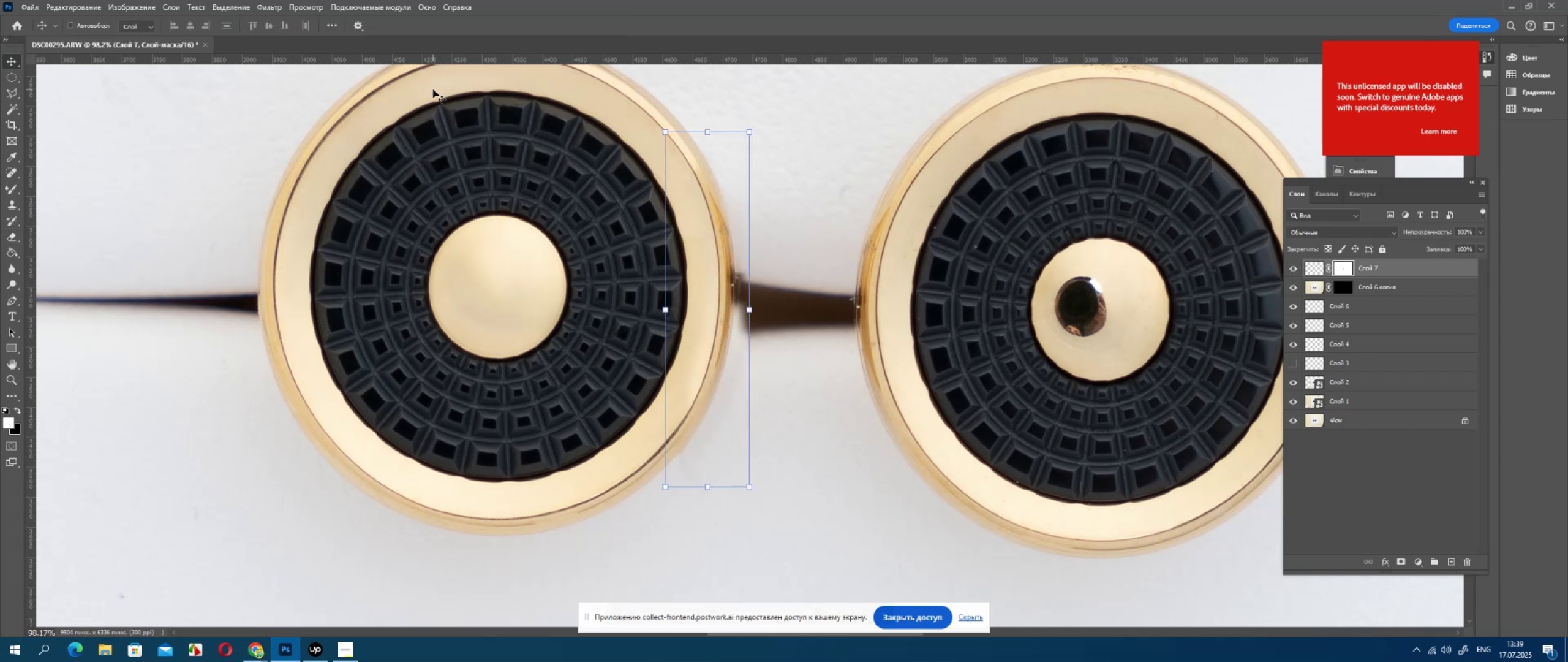 
key(ArrowRight)
 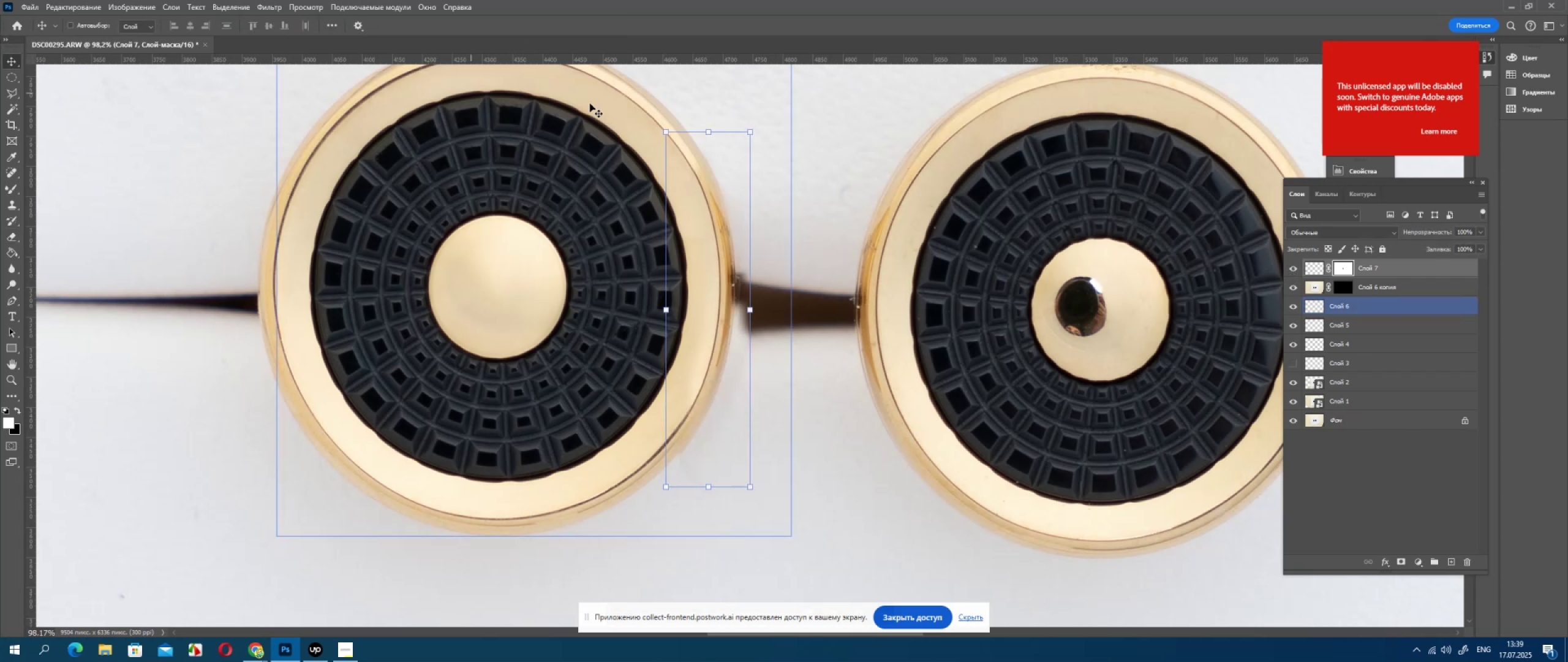 
key(ArrowRight)
 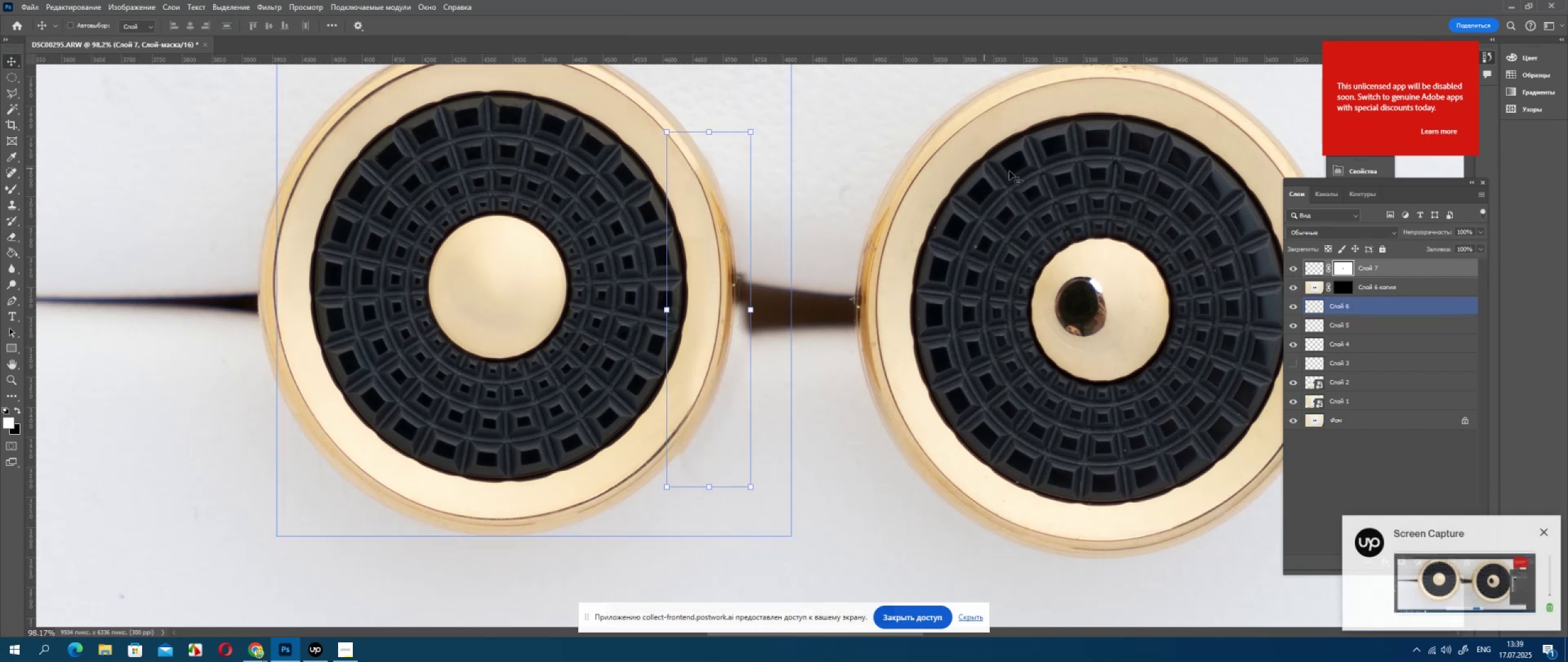 
key(ArrowRight)
 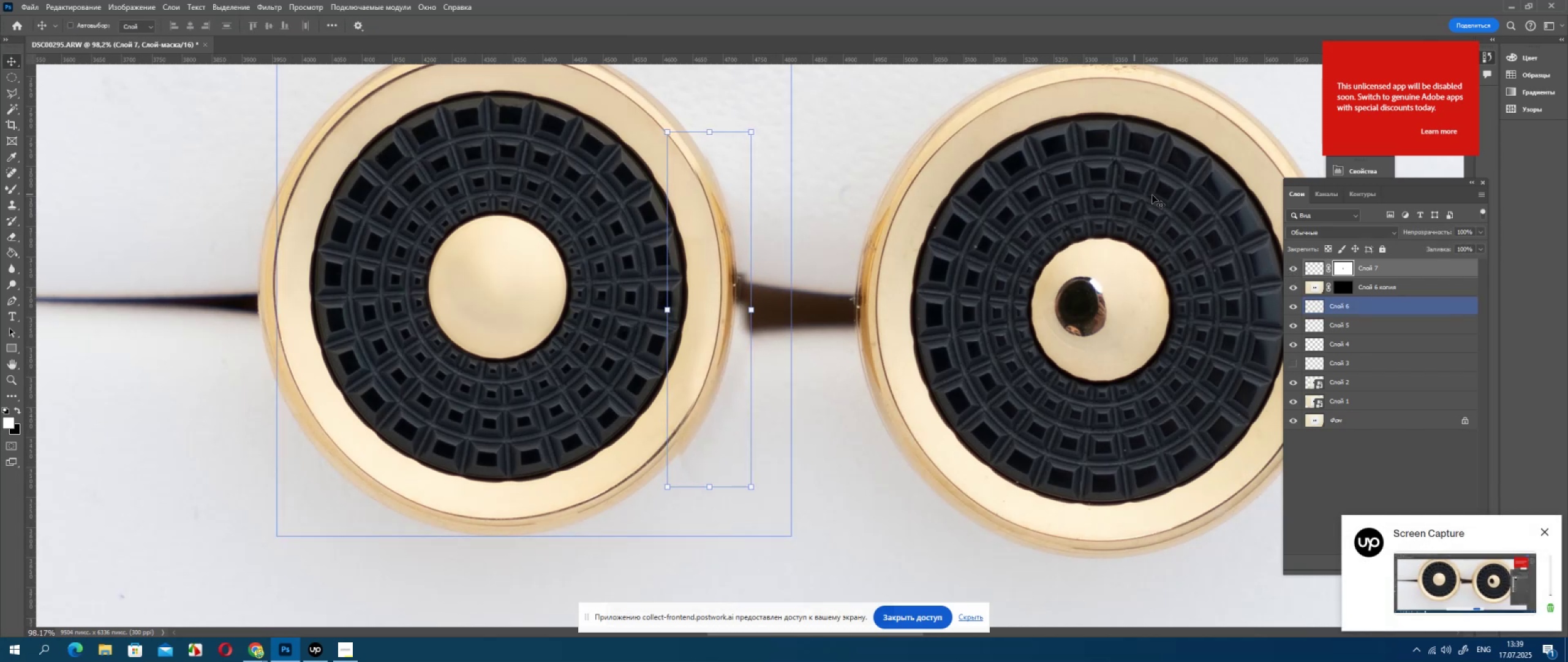 
key(ArrowRight)
 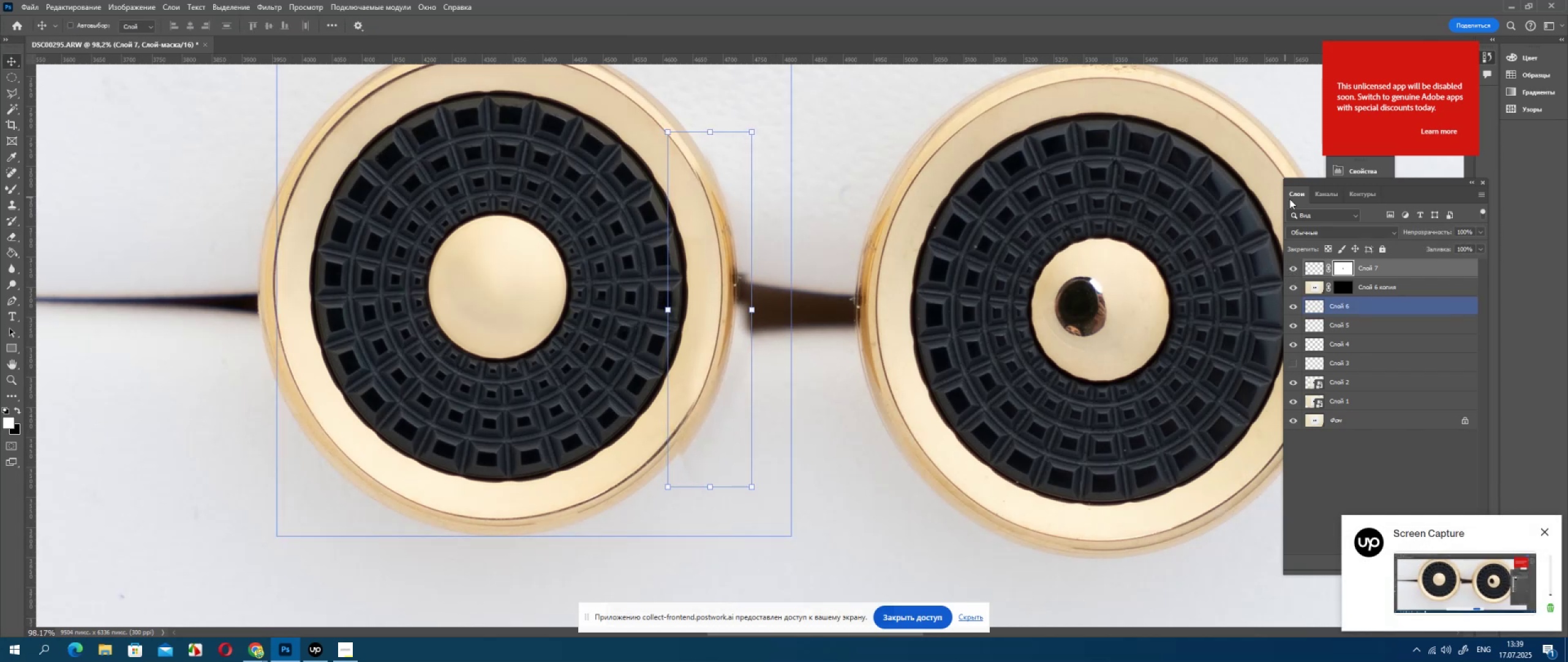 
key(ArrowRight)
 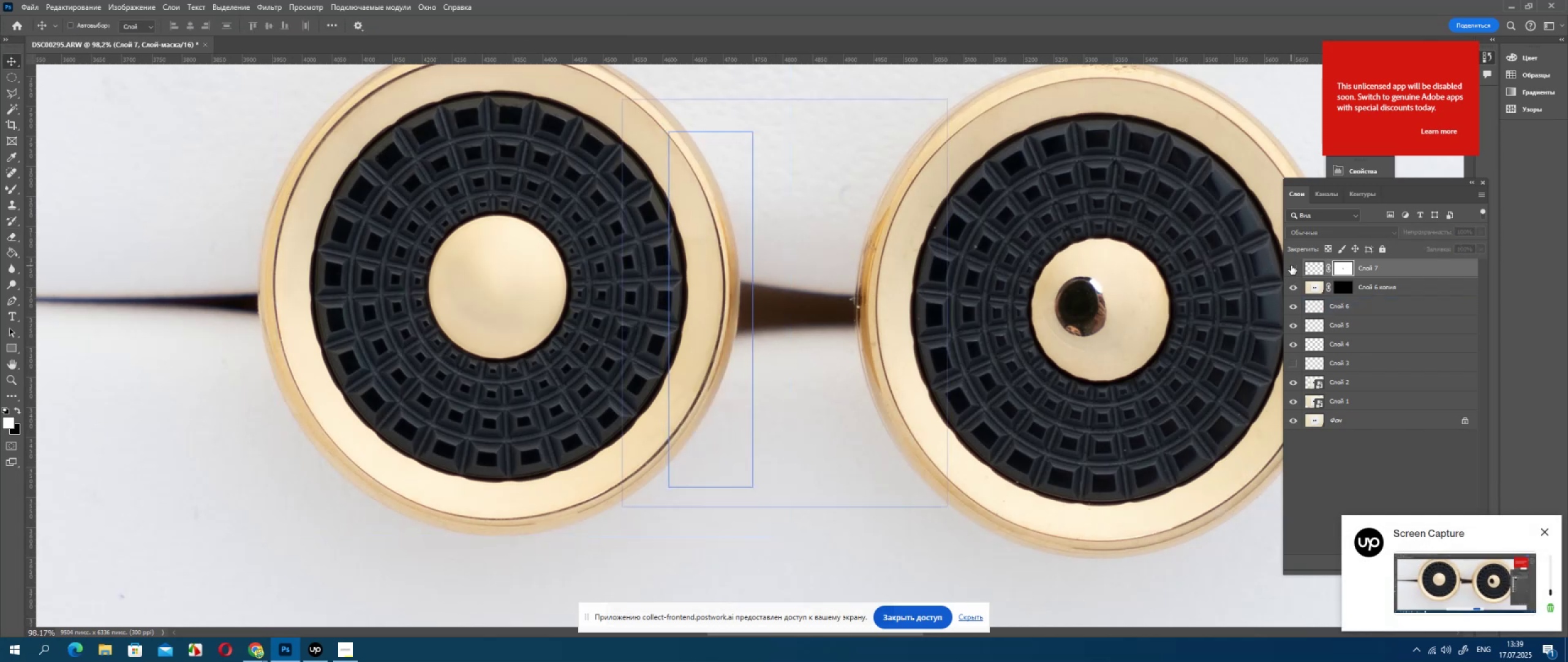 
double_click([1291, 265])
 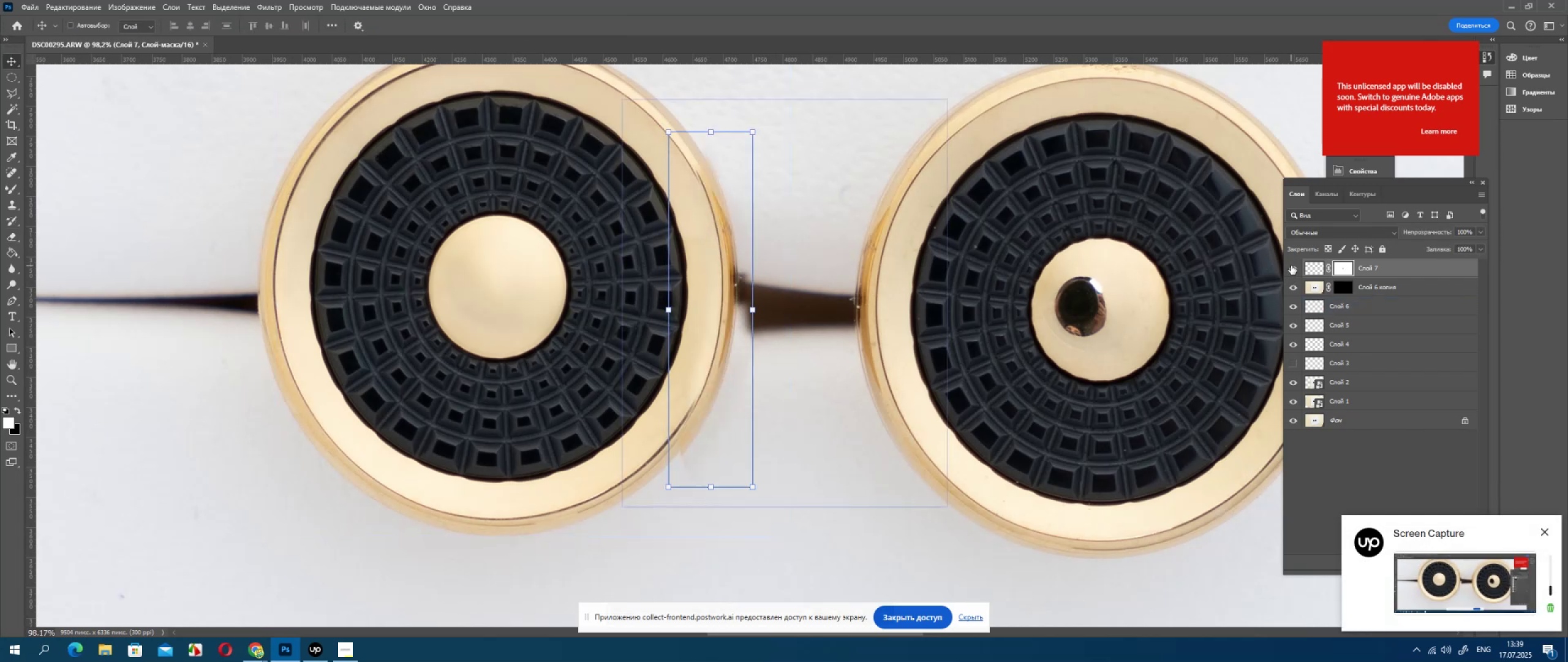 
triple_click([1291, 265])
 